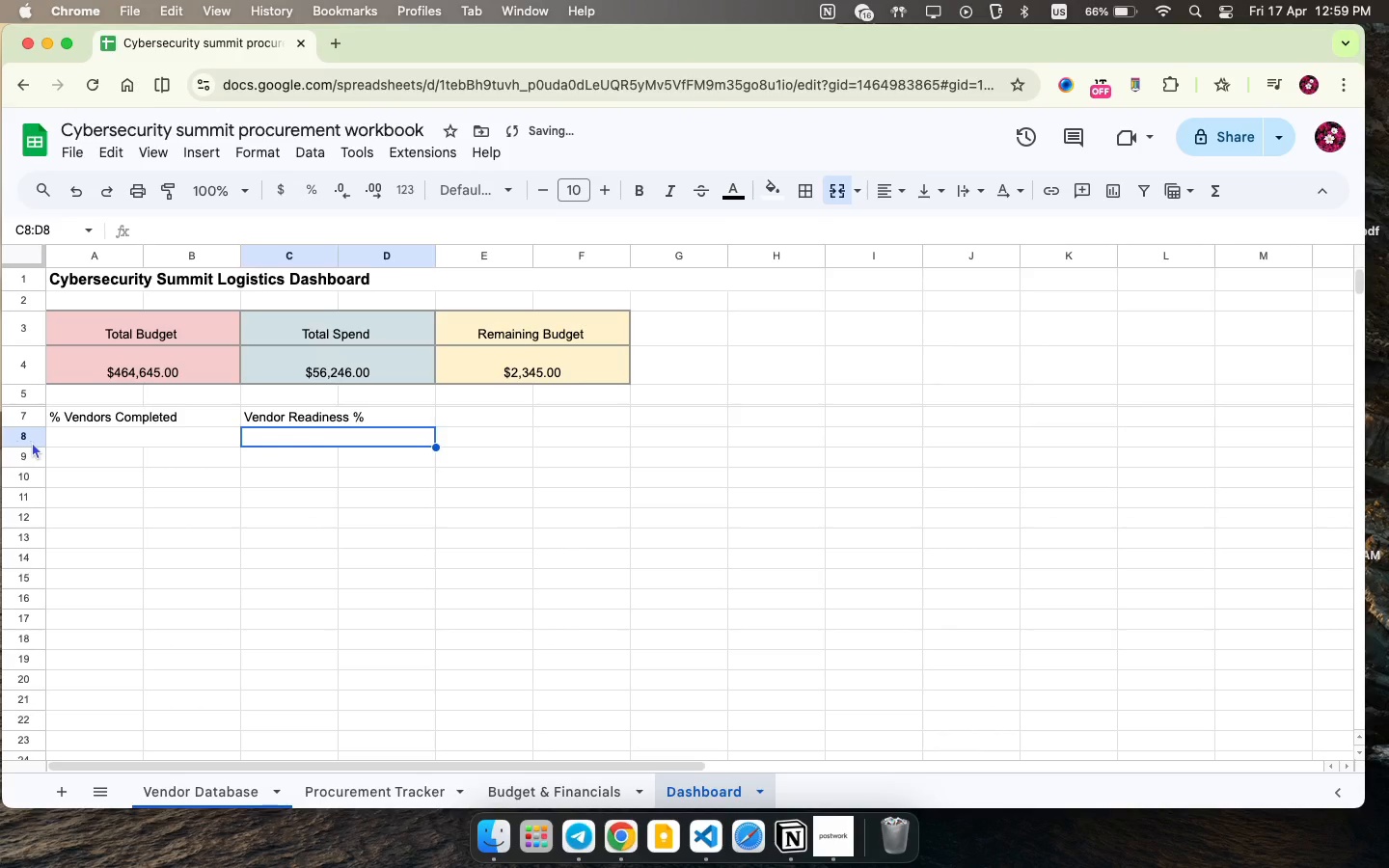 
left_click_drag(start_coordinate=[31, 422], to_coordinate=[30, 433])
 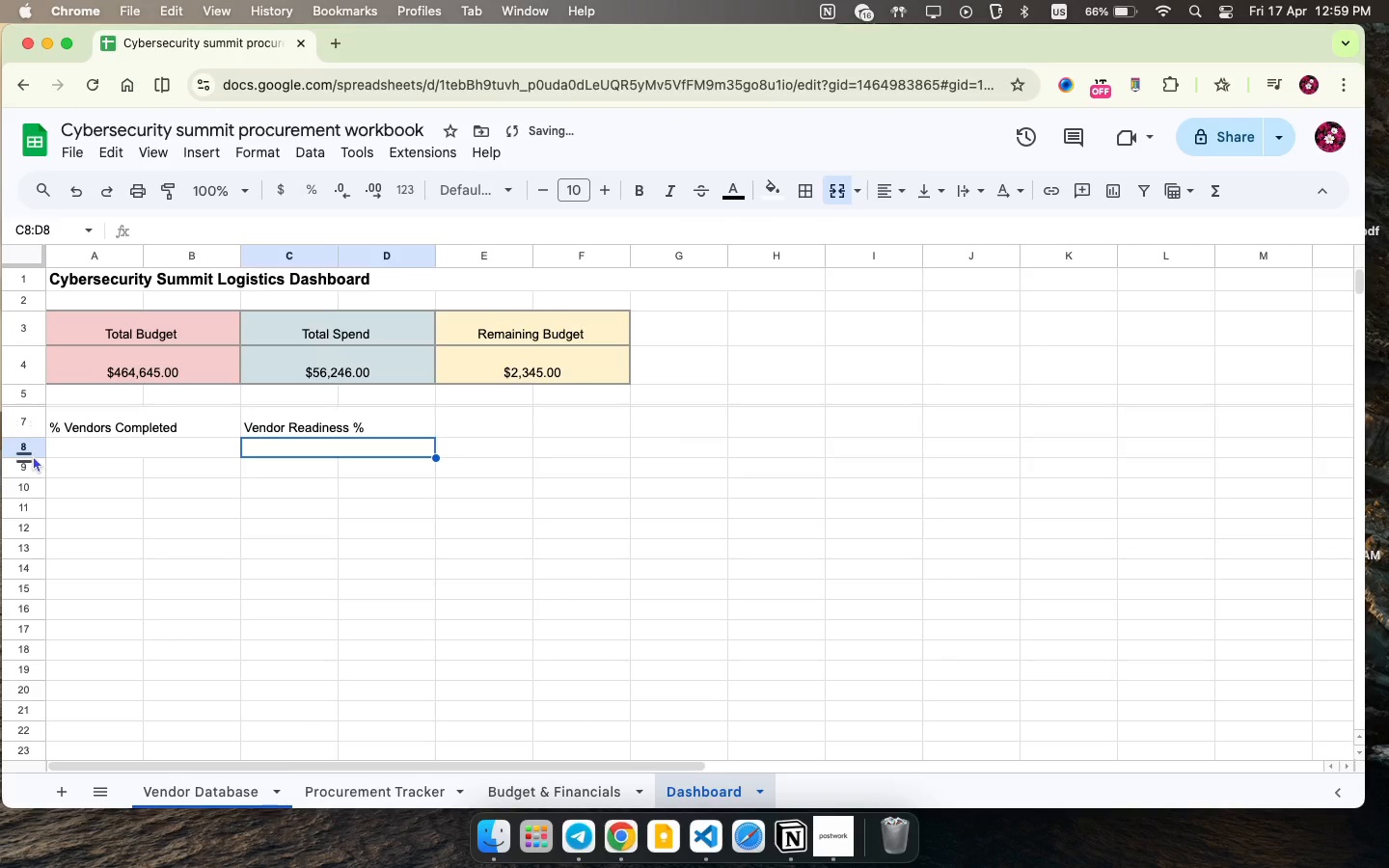 
left_click([33, 455])
 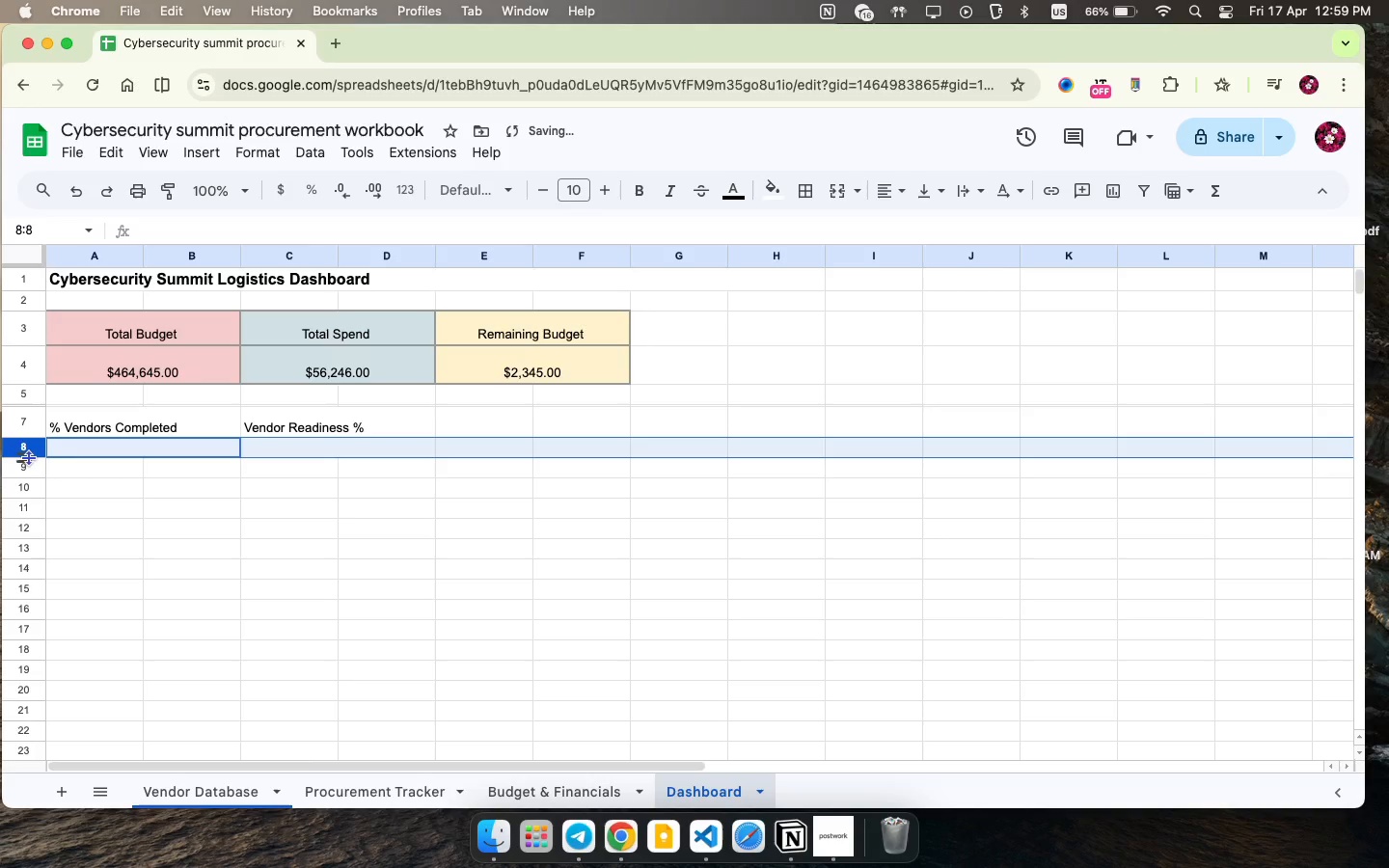 
left_click_drag(start_coordinate=[28, 459], to_coordinate=[29, 475])
 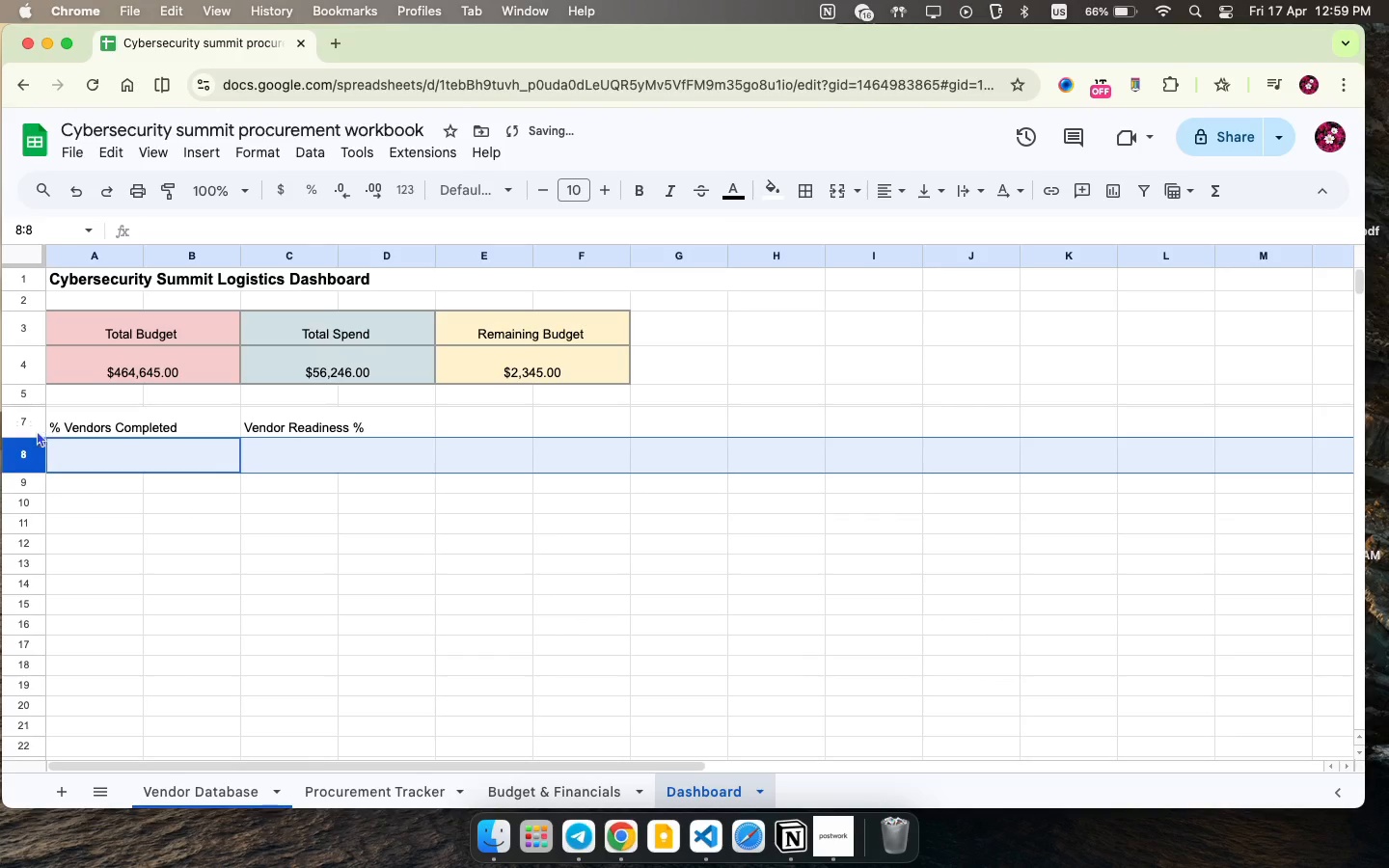 
left_click([17, 432])
 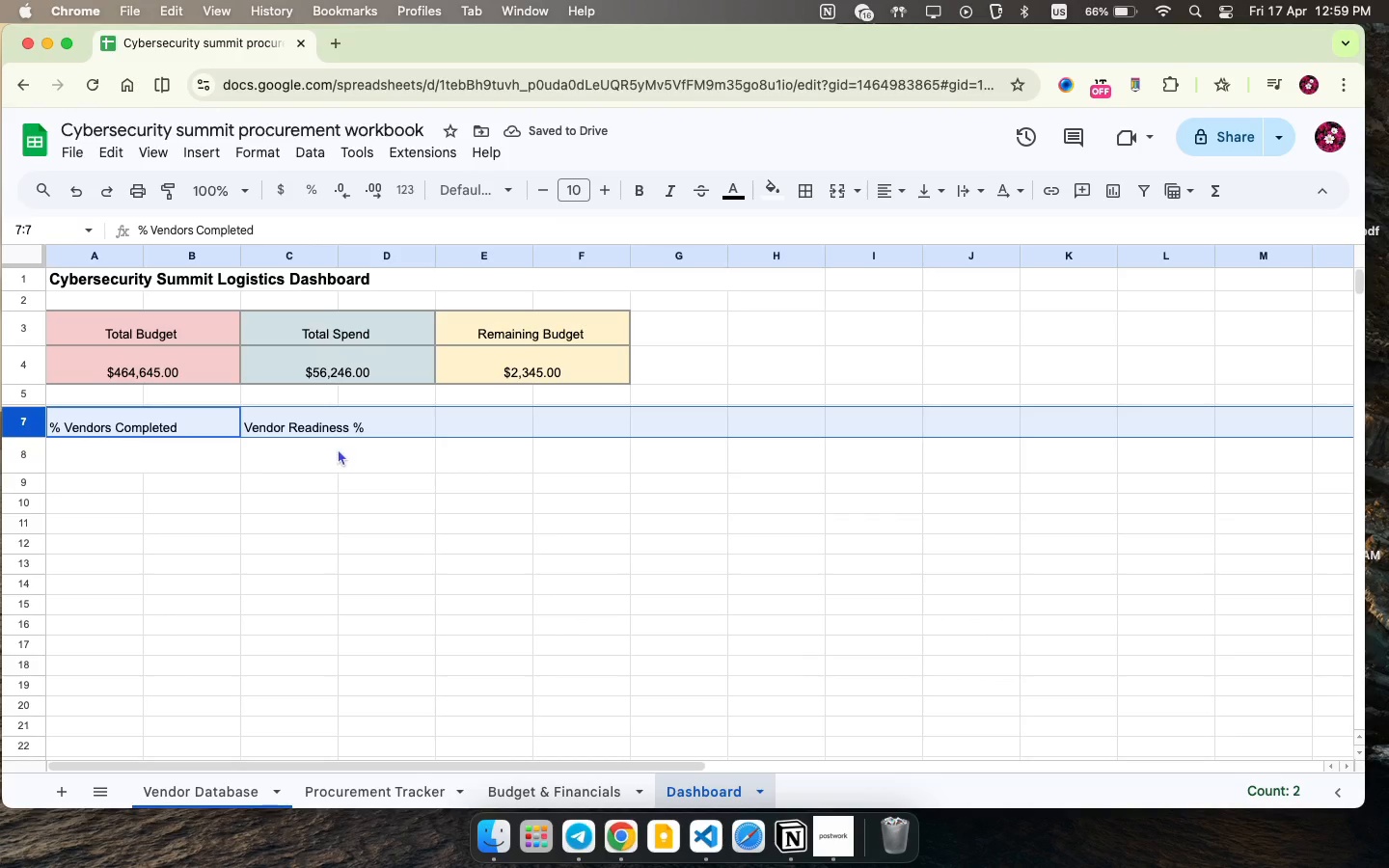 
left_click([190, 446])
 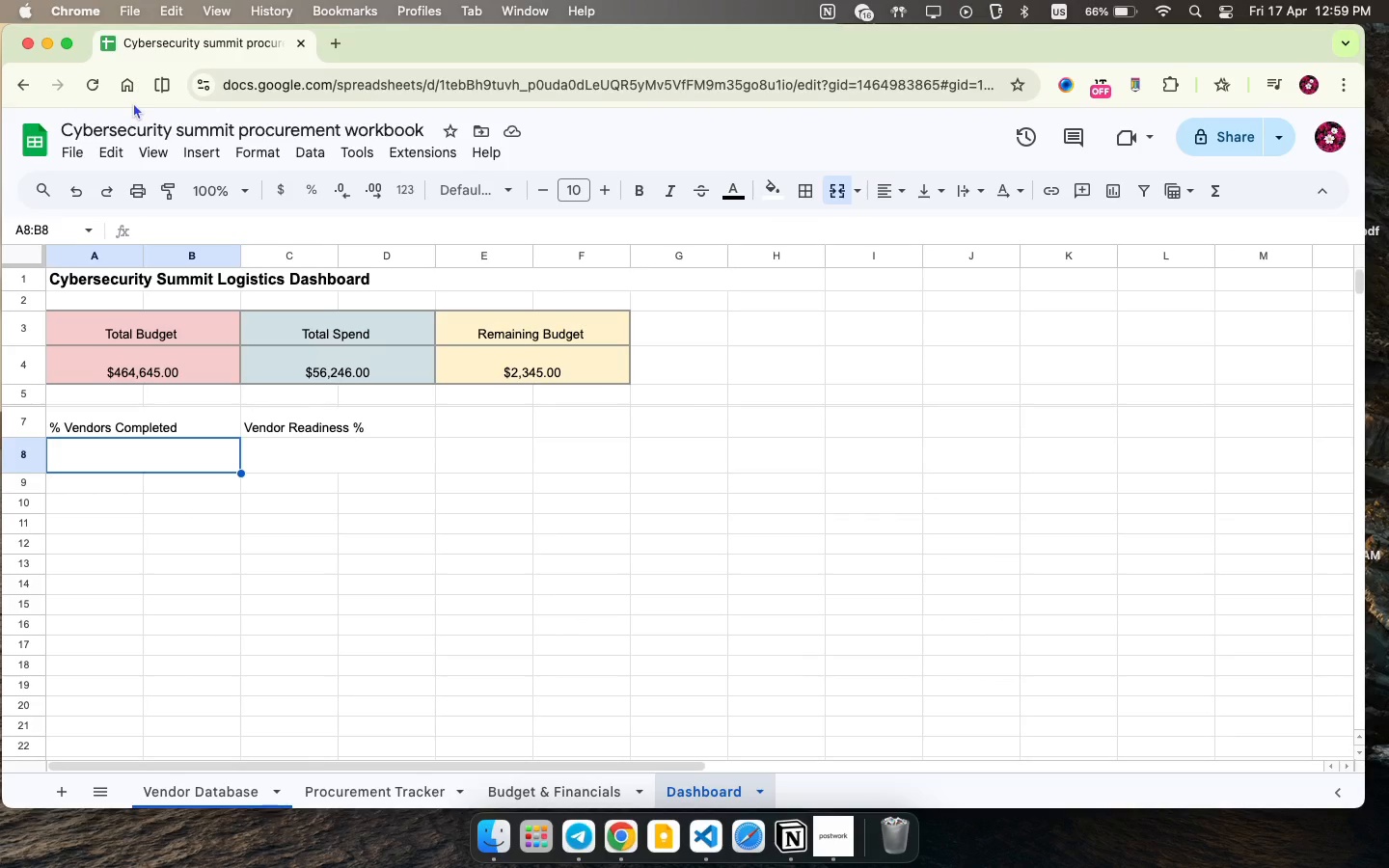 
key(Equal)
 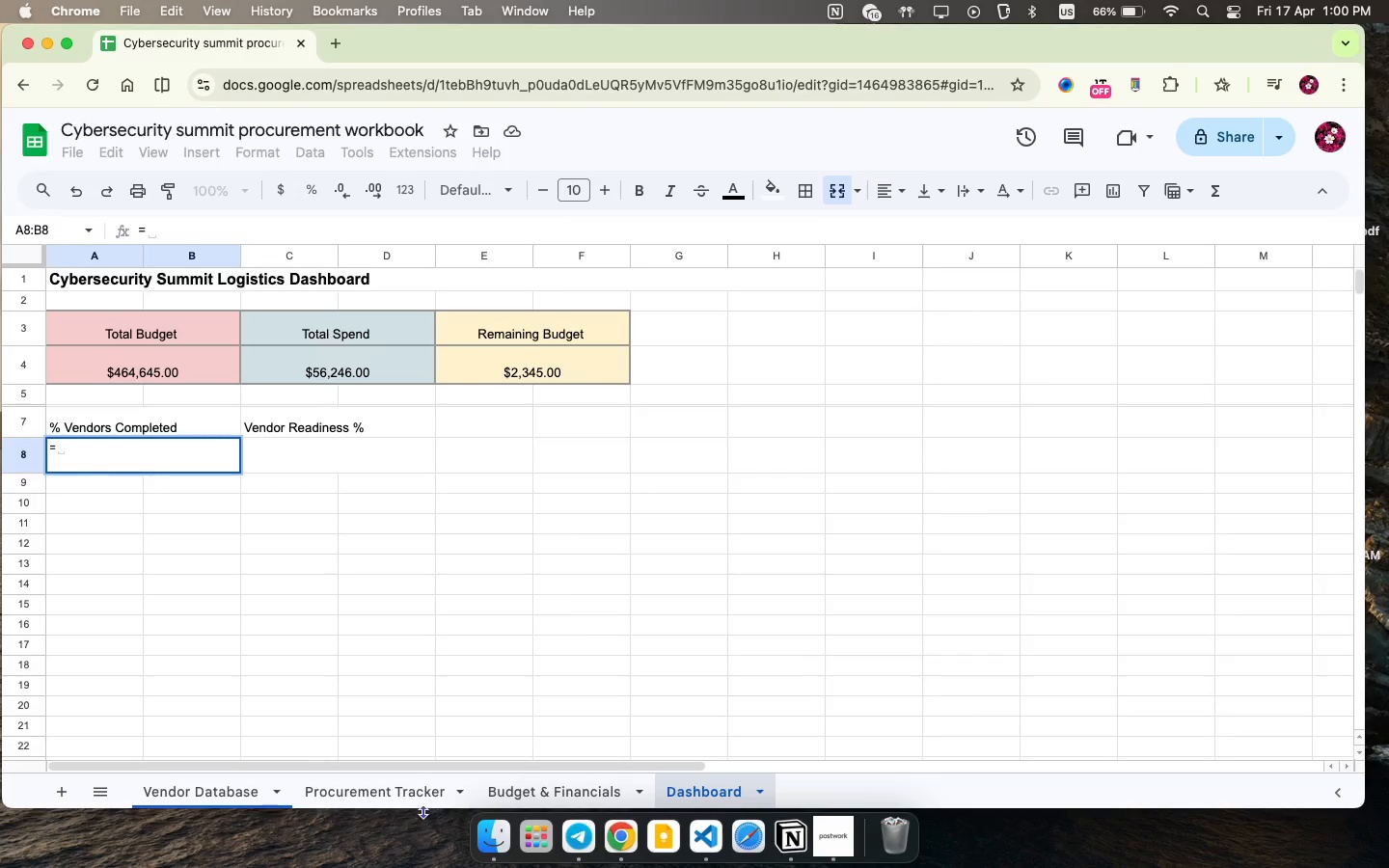 
left_click([540, 794])
 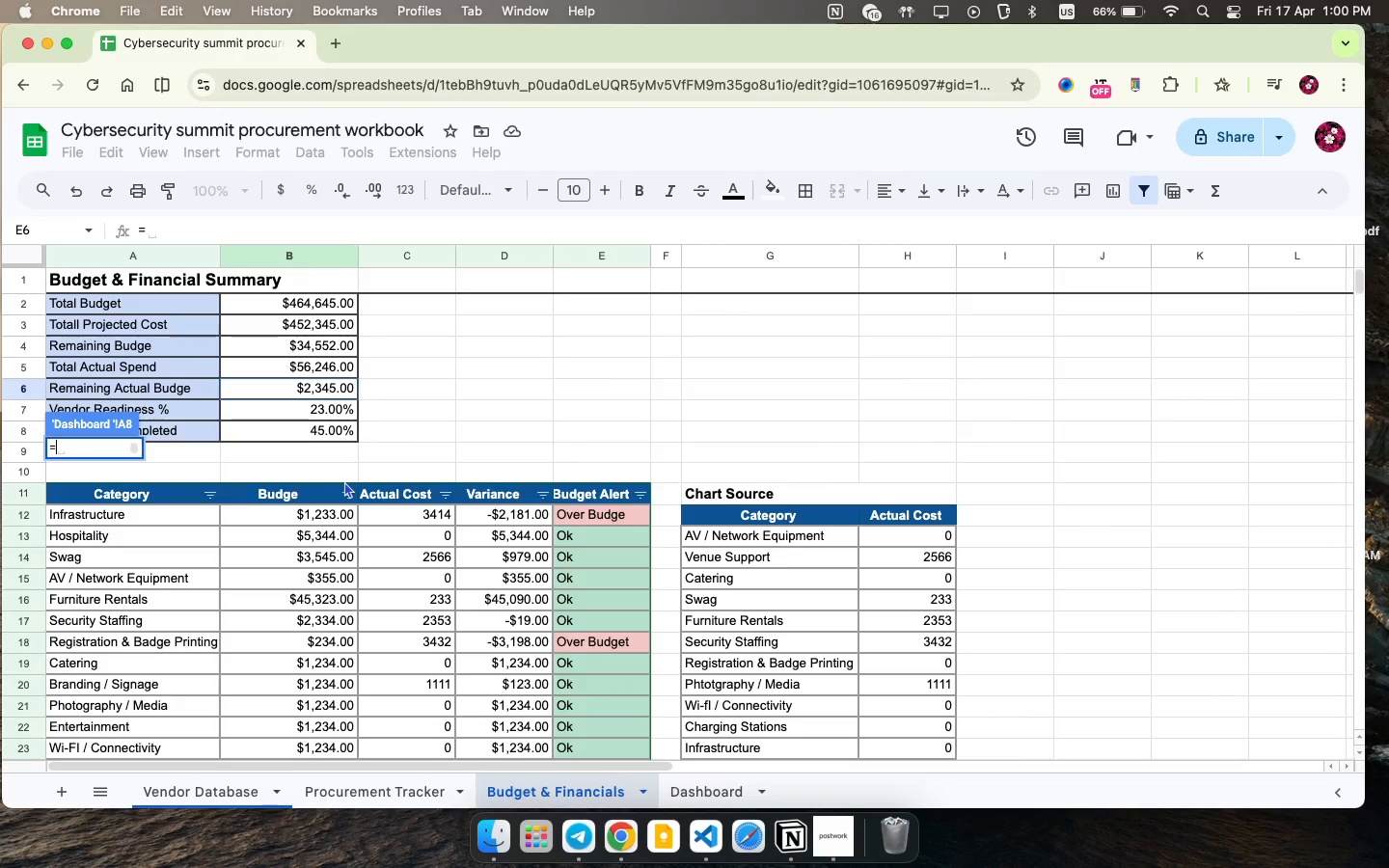 
wait(8.67)
 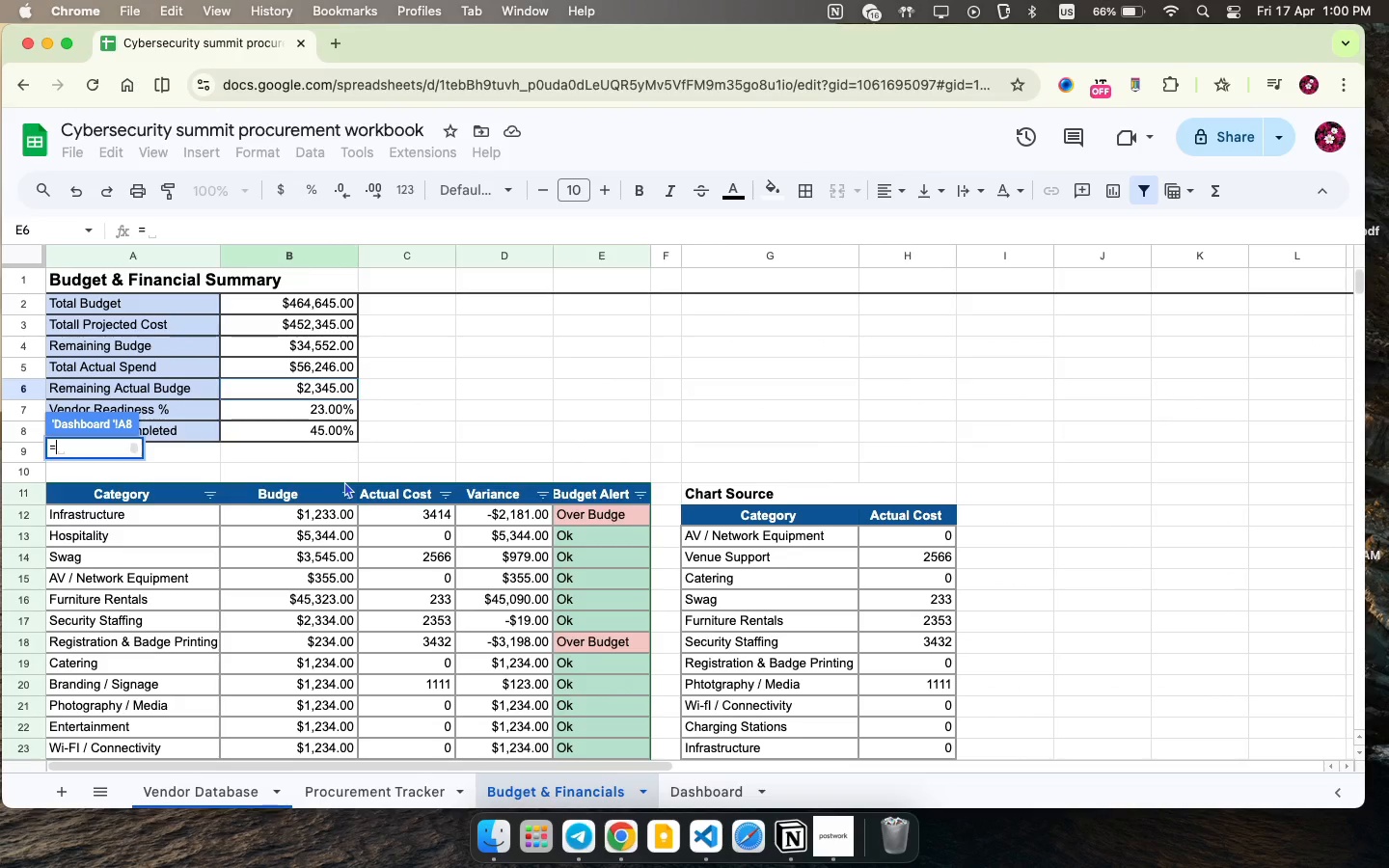 
left_click([309, 429])
 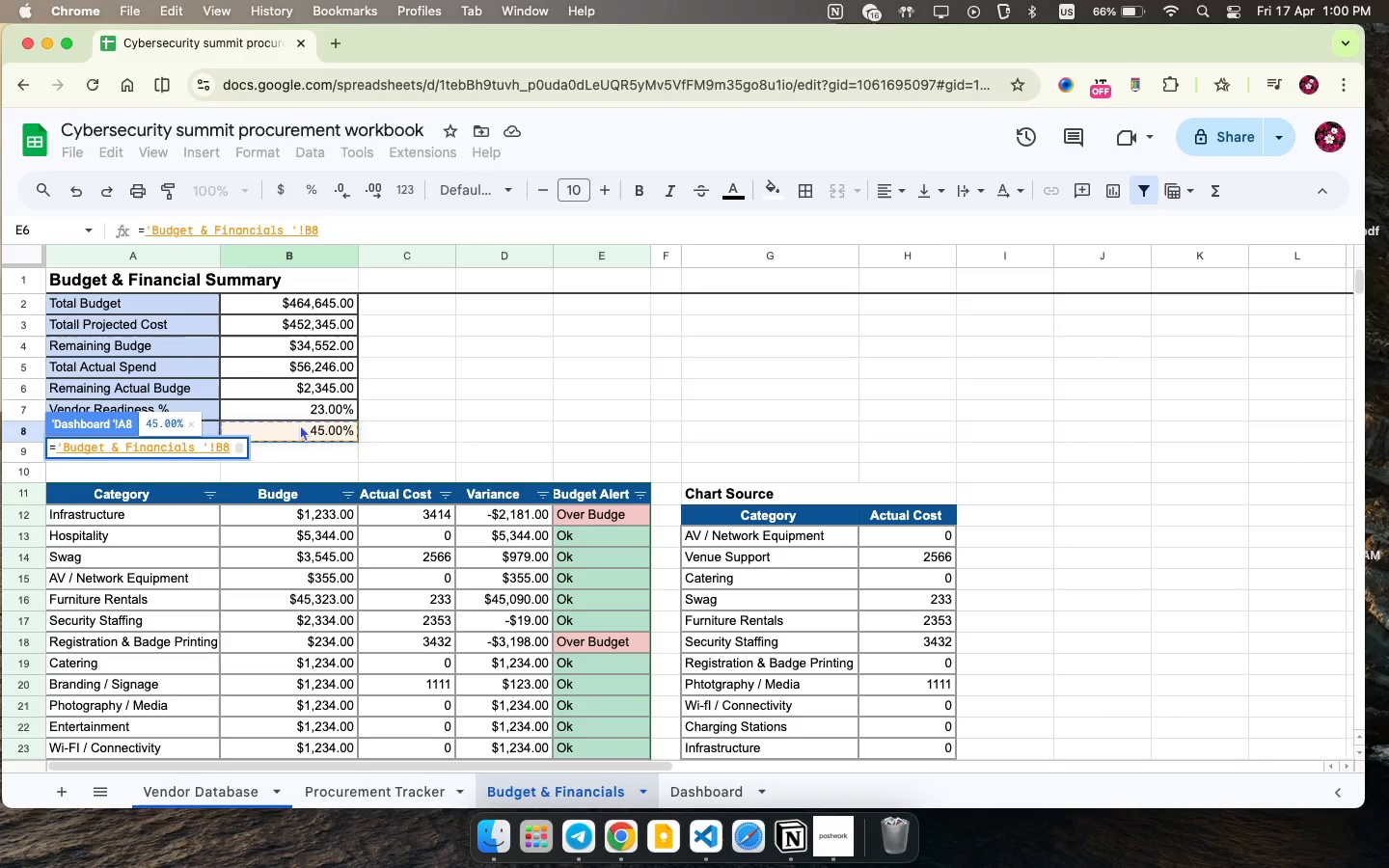 
key(Enter)
 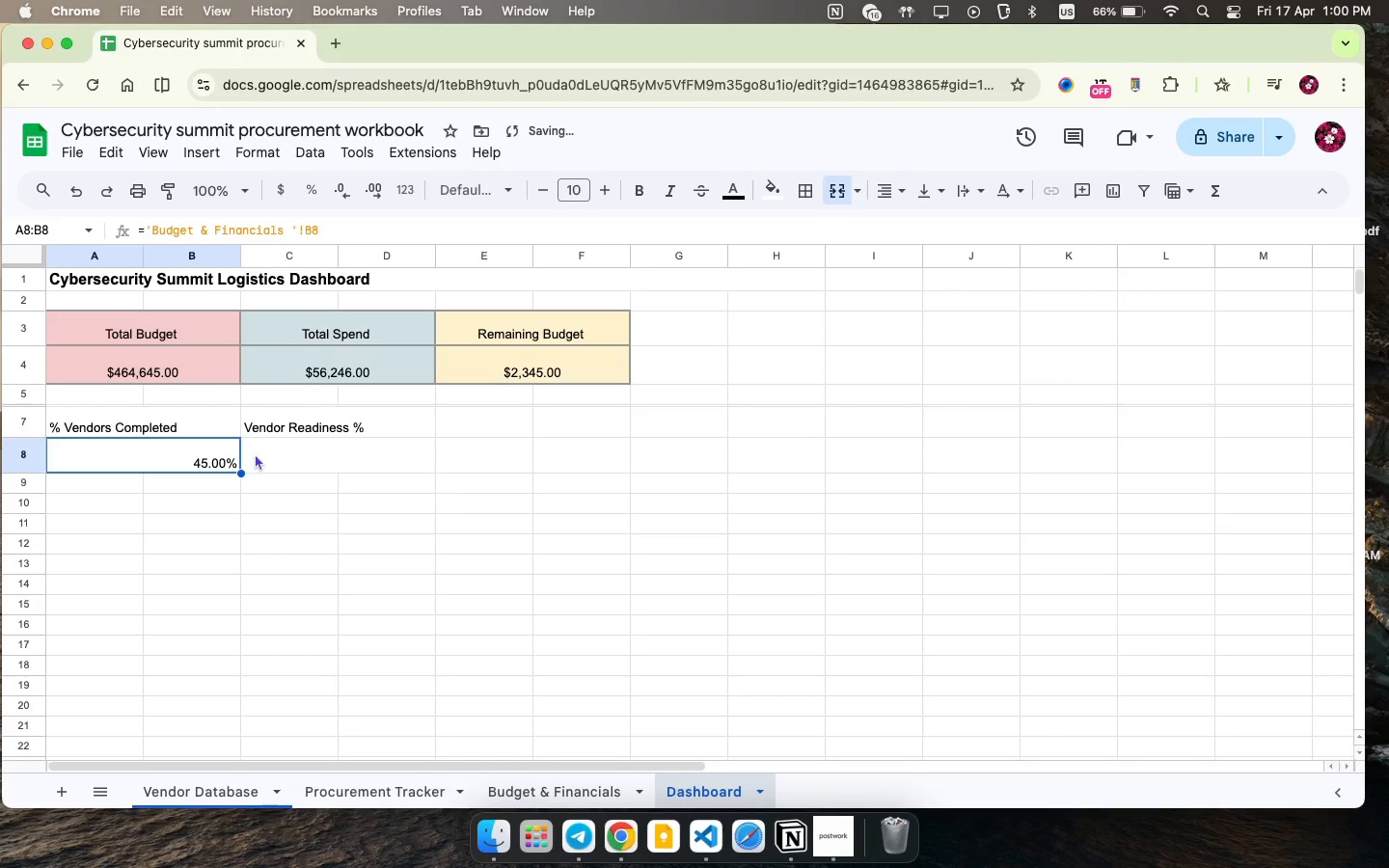 
left_click([334, 458])
 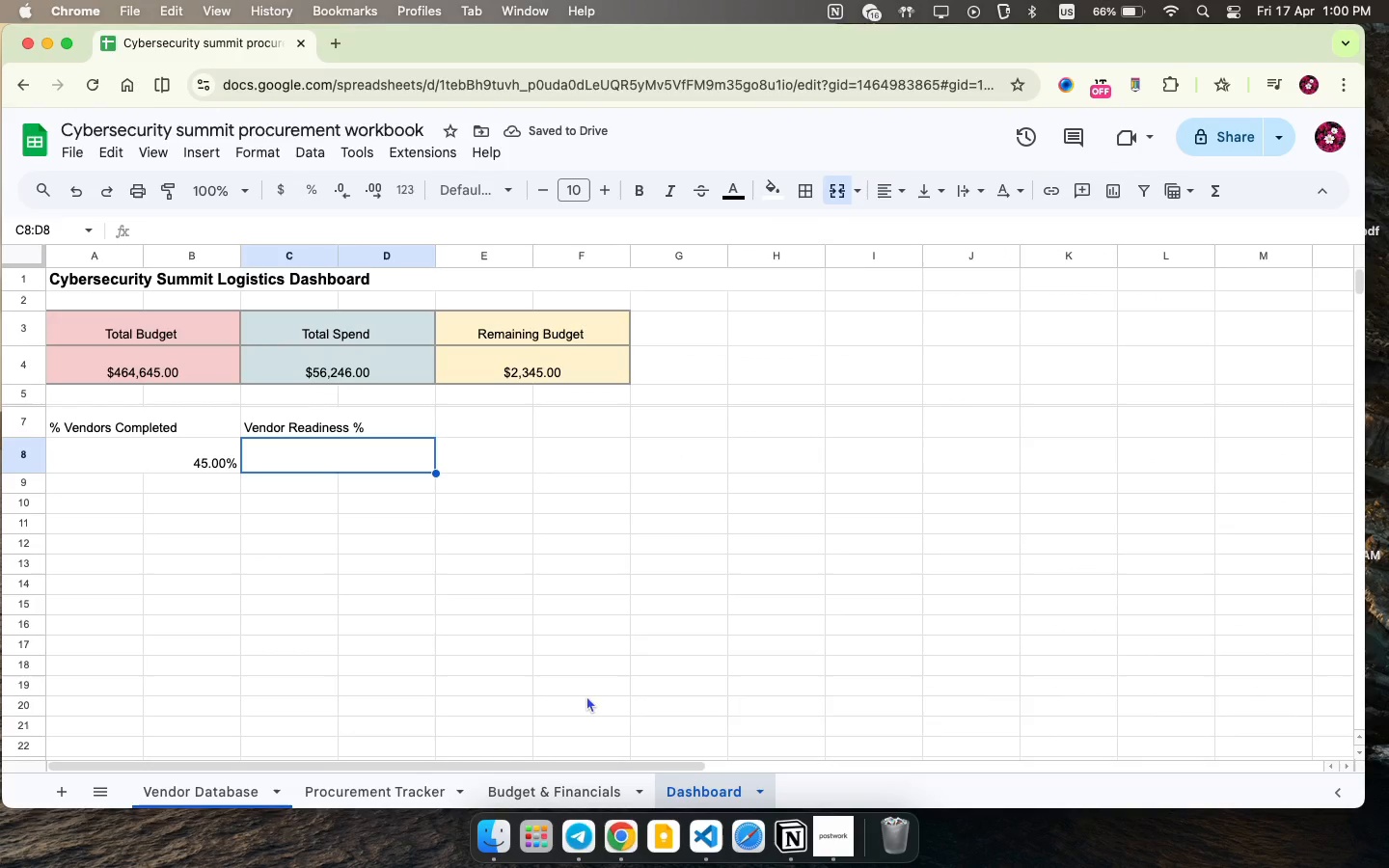 
key(Equal)
 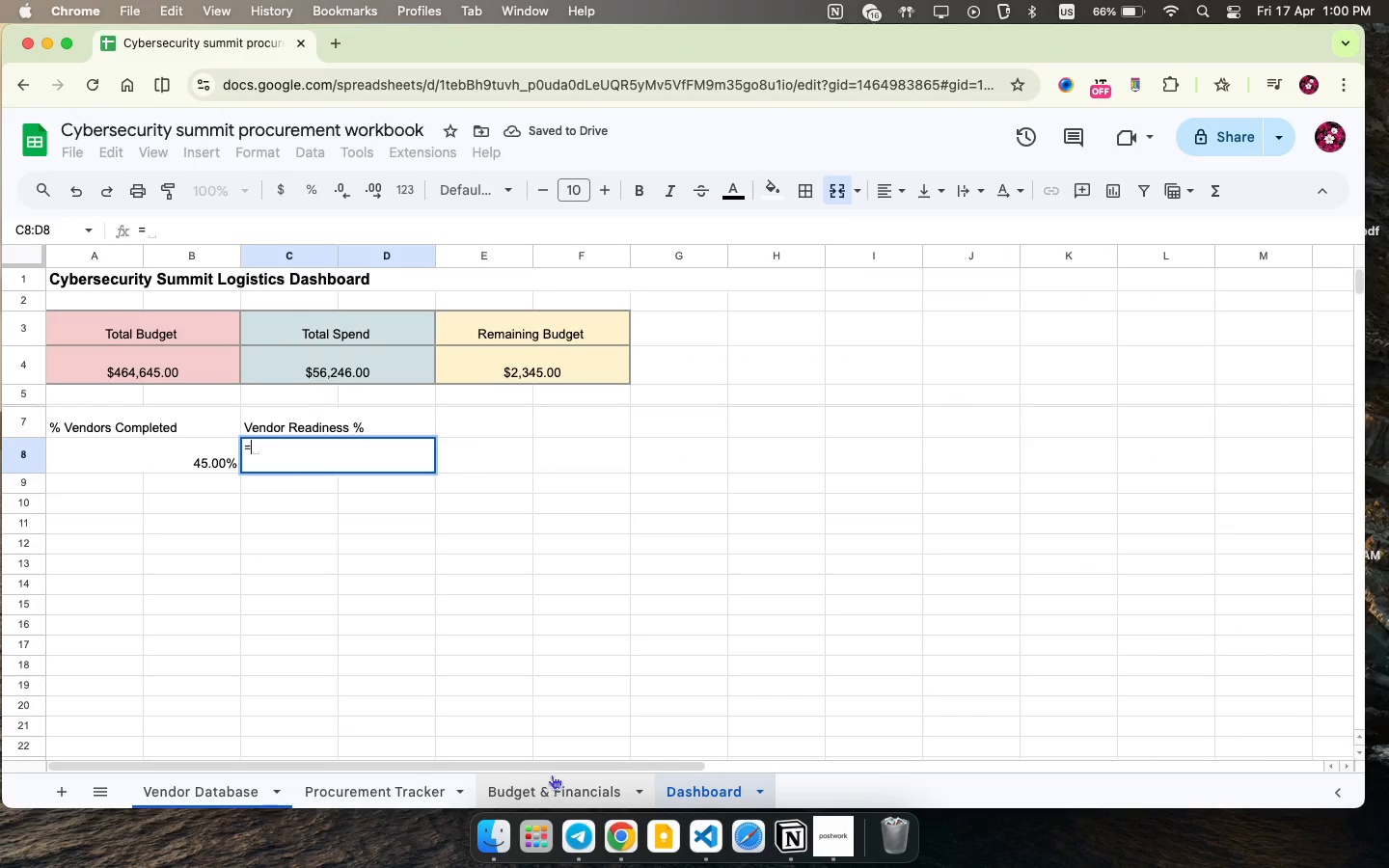 
left_click([557, 788])
 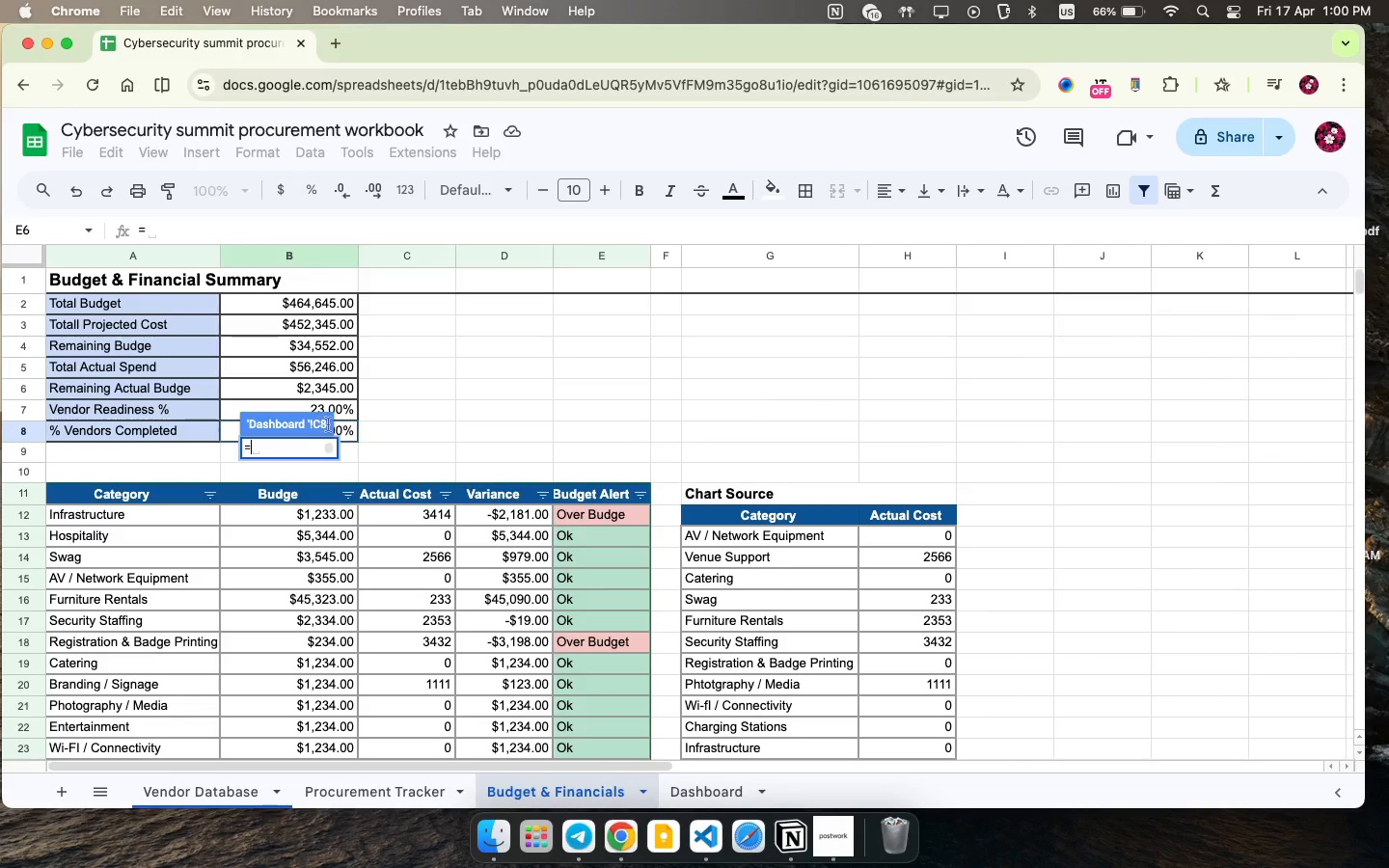 
left_click([354, 408])
 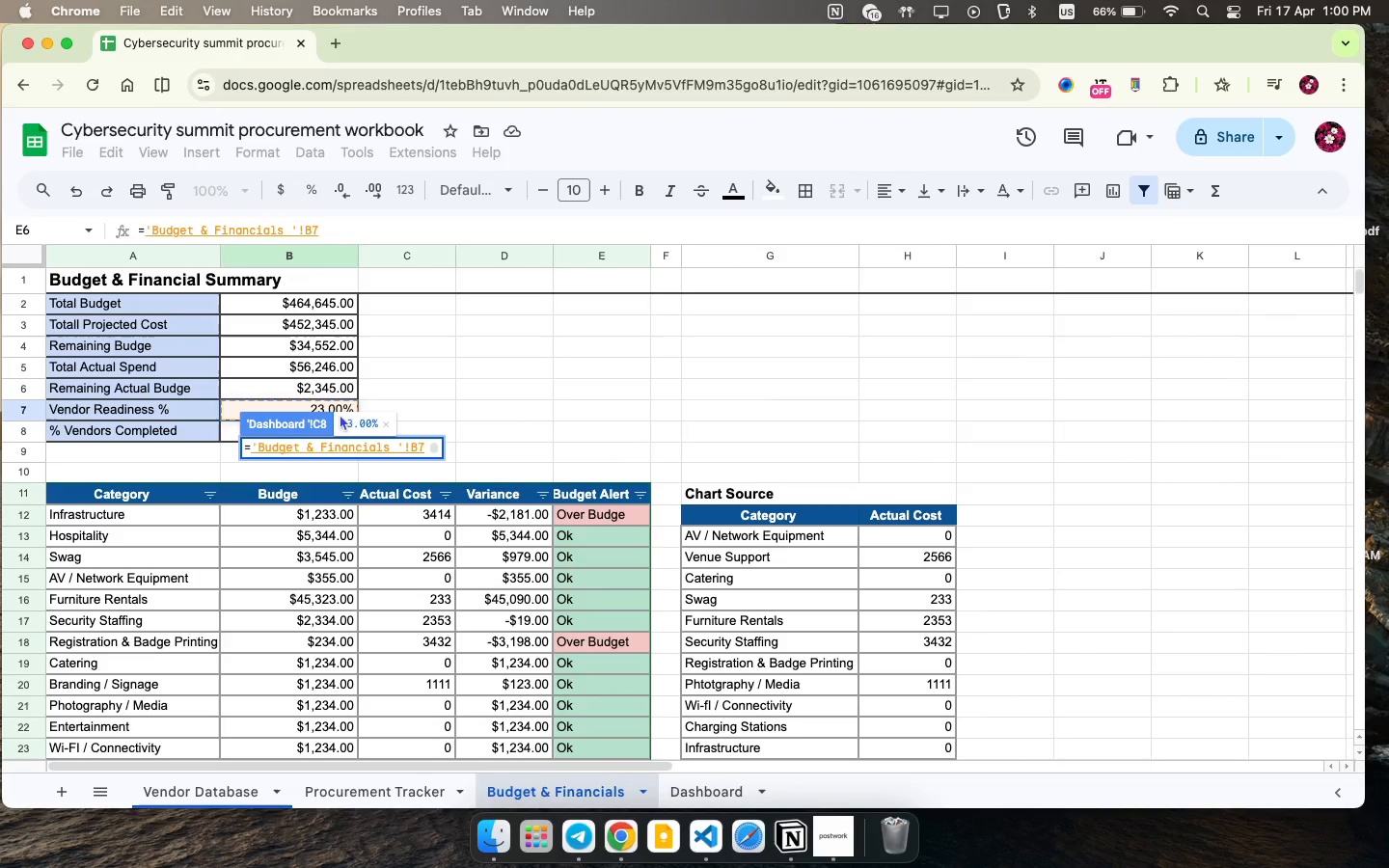 
key(Enter)
 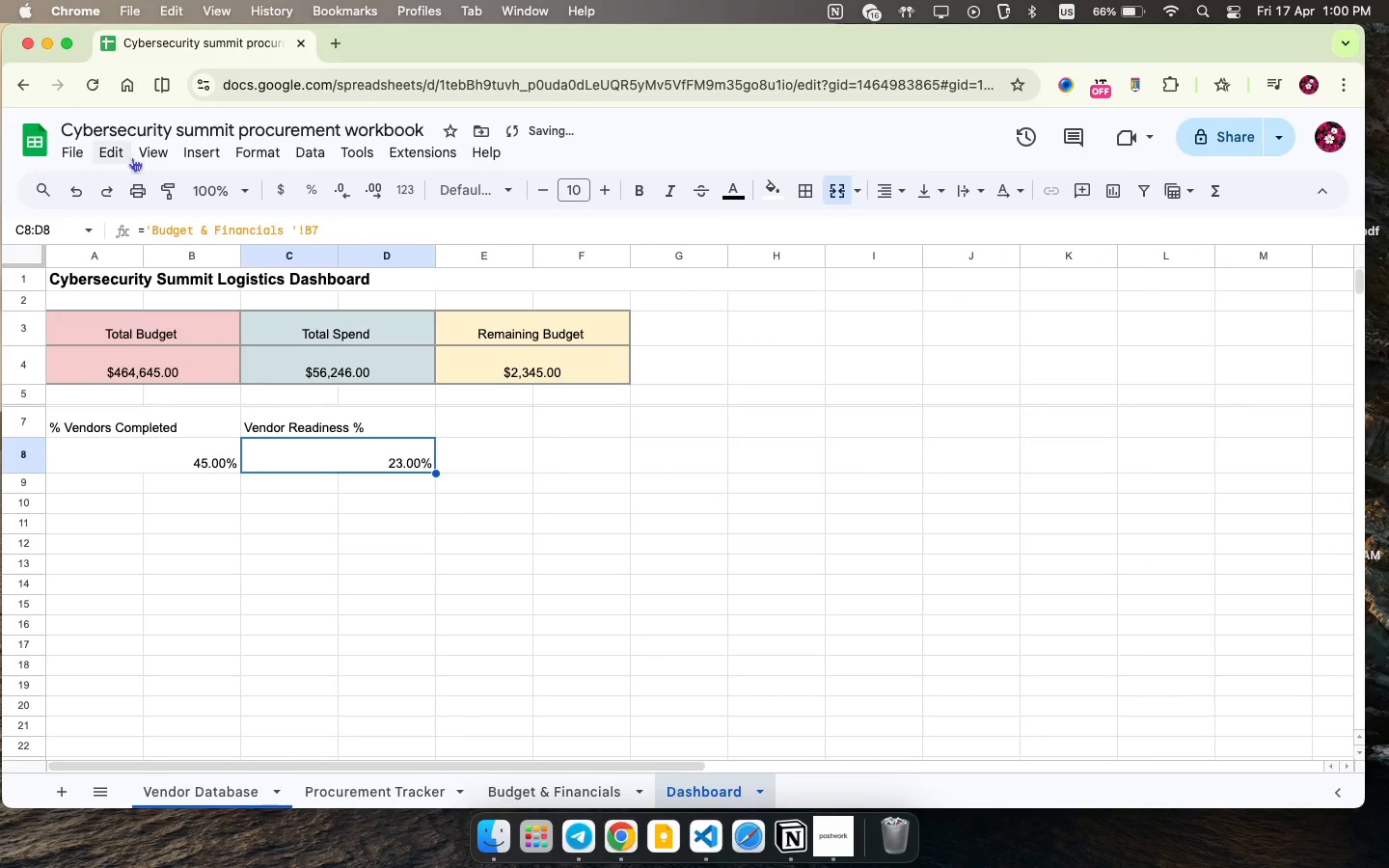 
left_click_drag(start_coordinate=[177, 420], to_coordinate=[193, 452])
 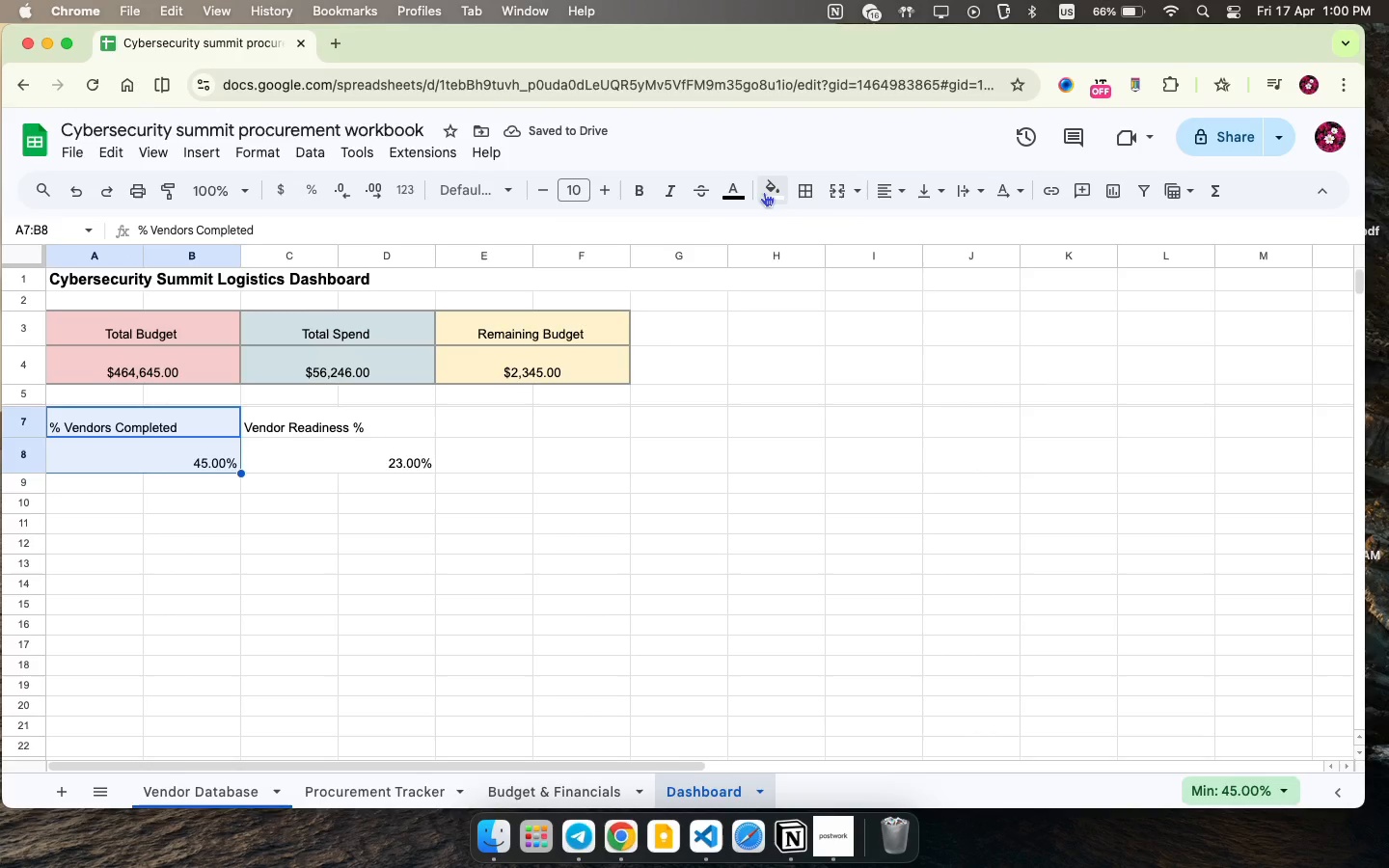 
left_click([776, 194])
 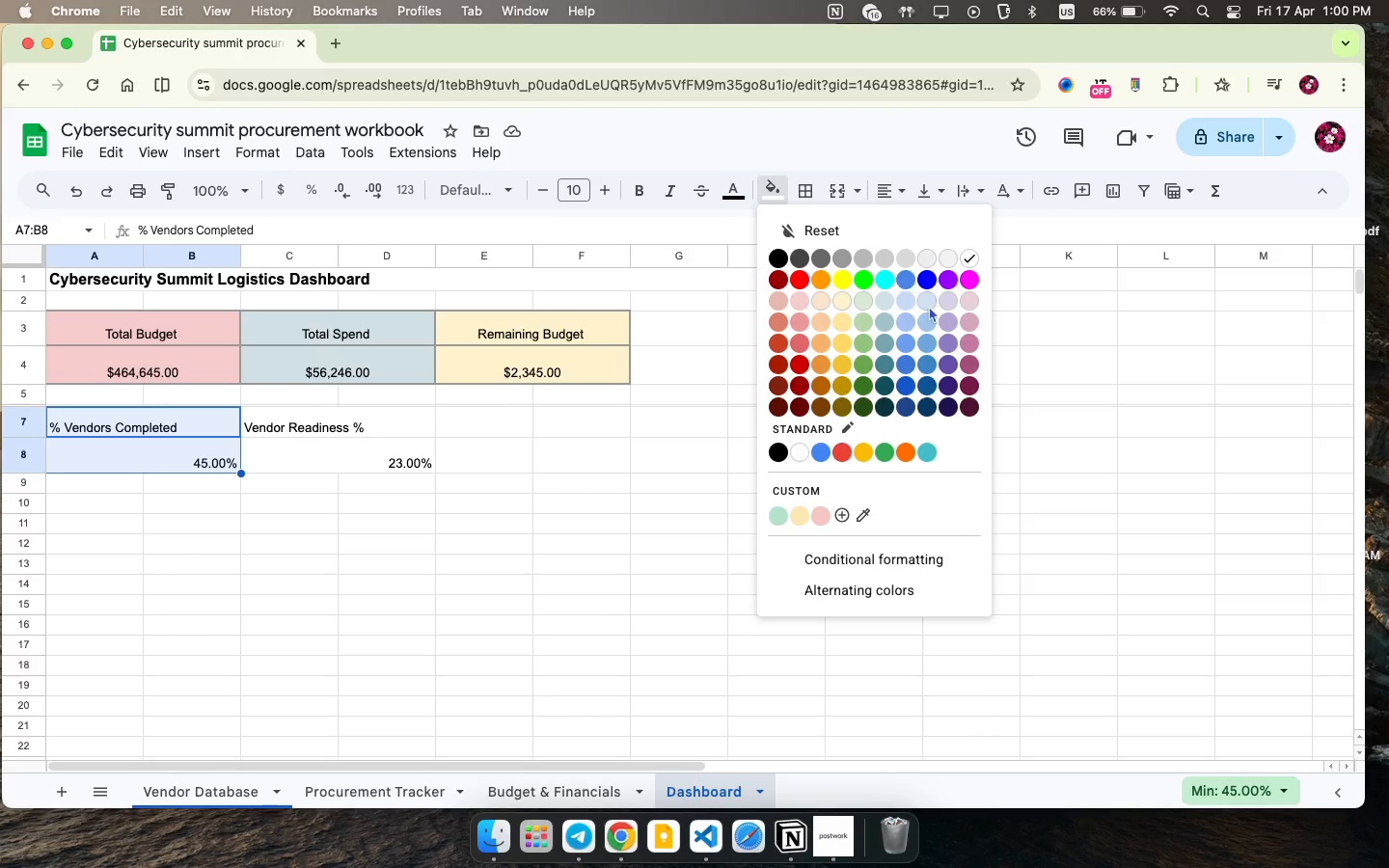 
left_click([931, 304])
 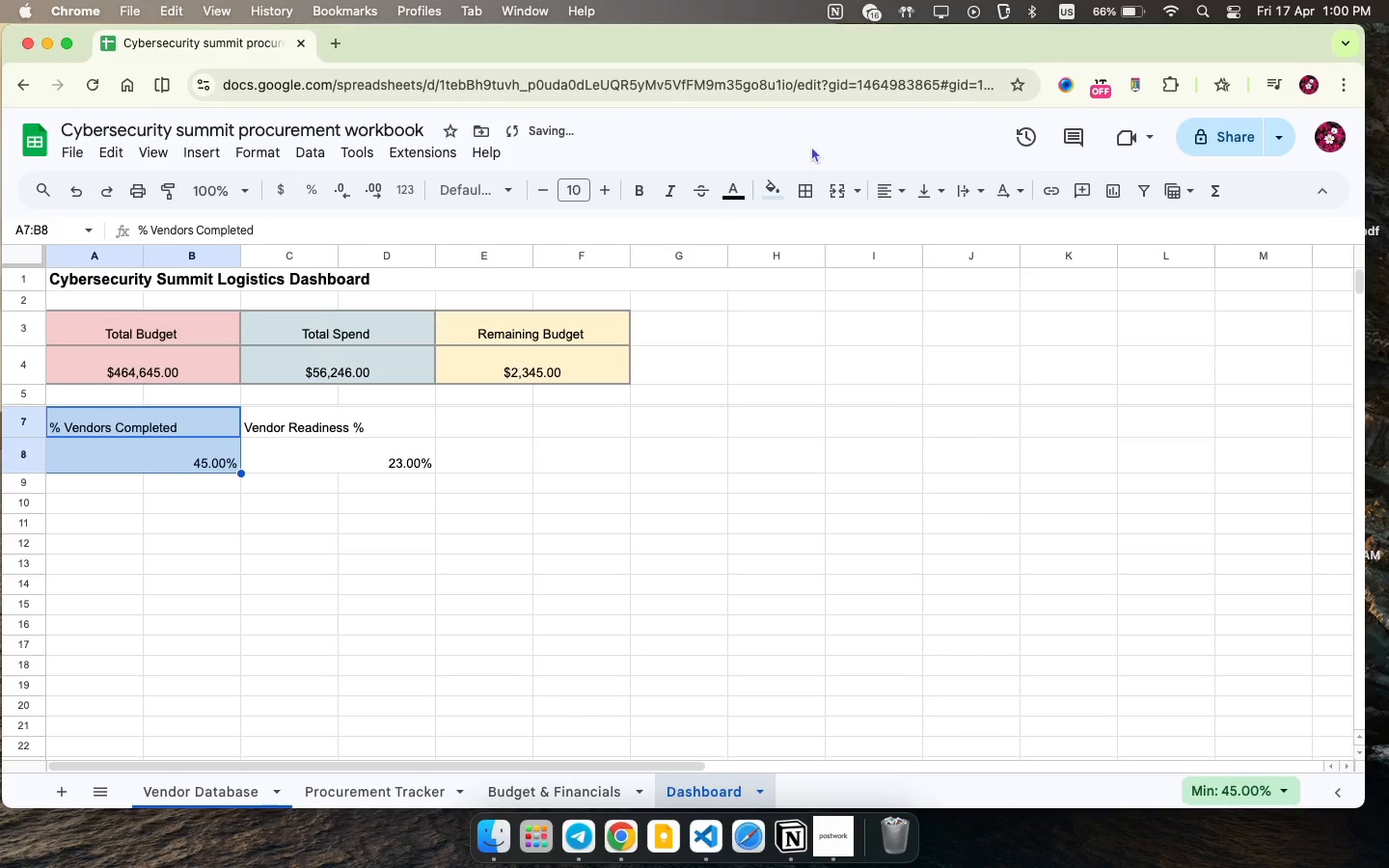 
left_click([775, 188])
 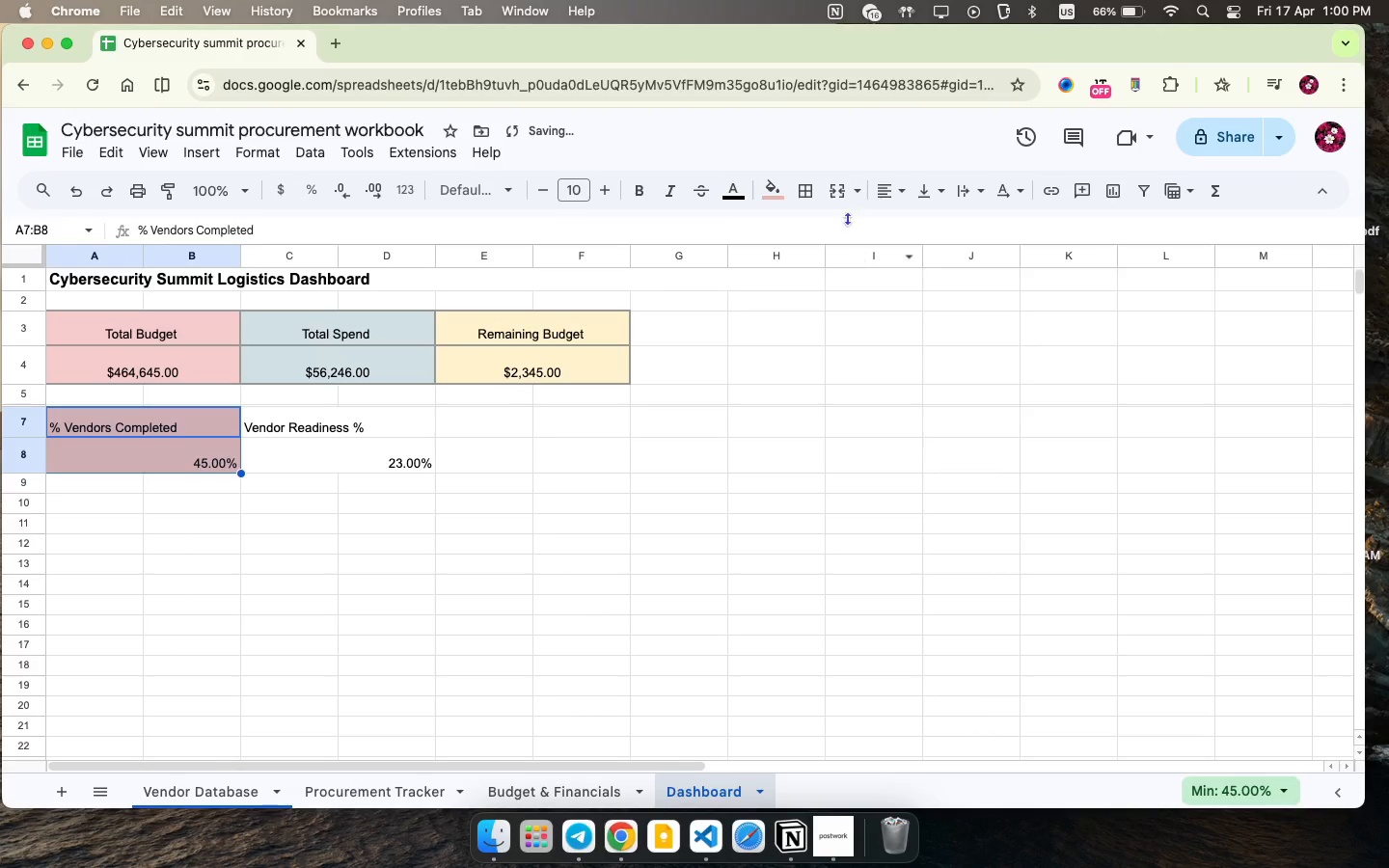 
left_click([770, 190])
 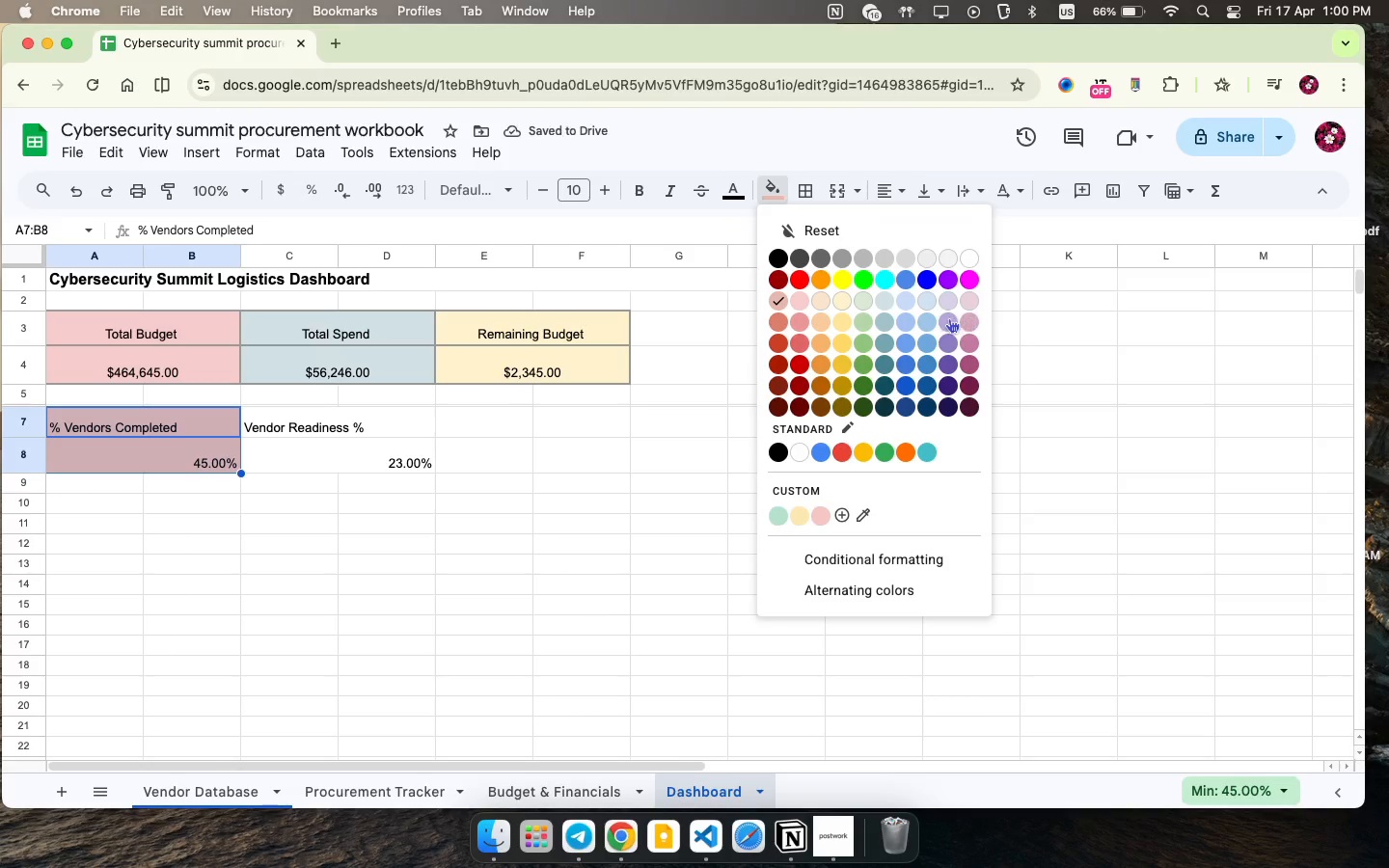 
left_click([945, 319])
 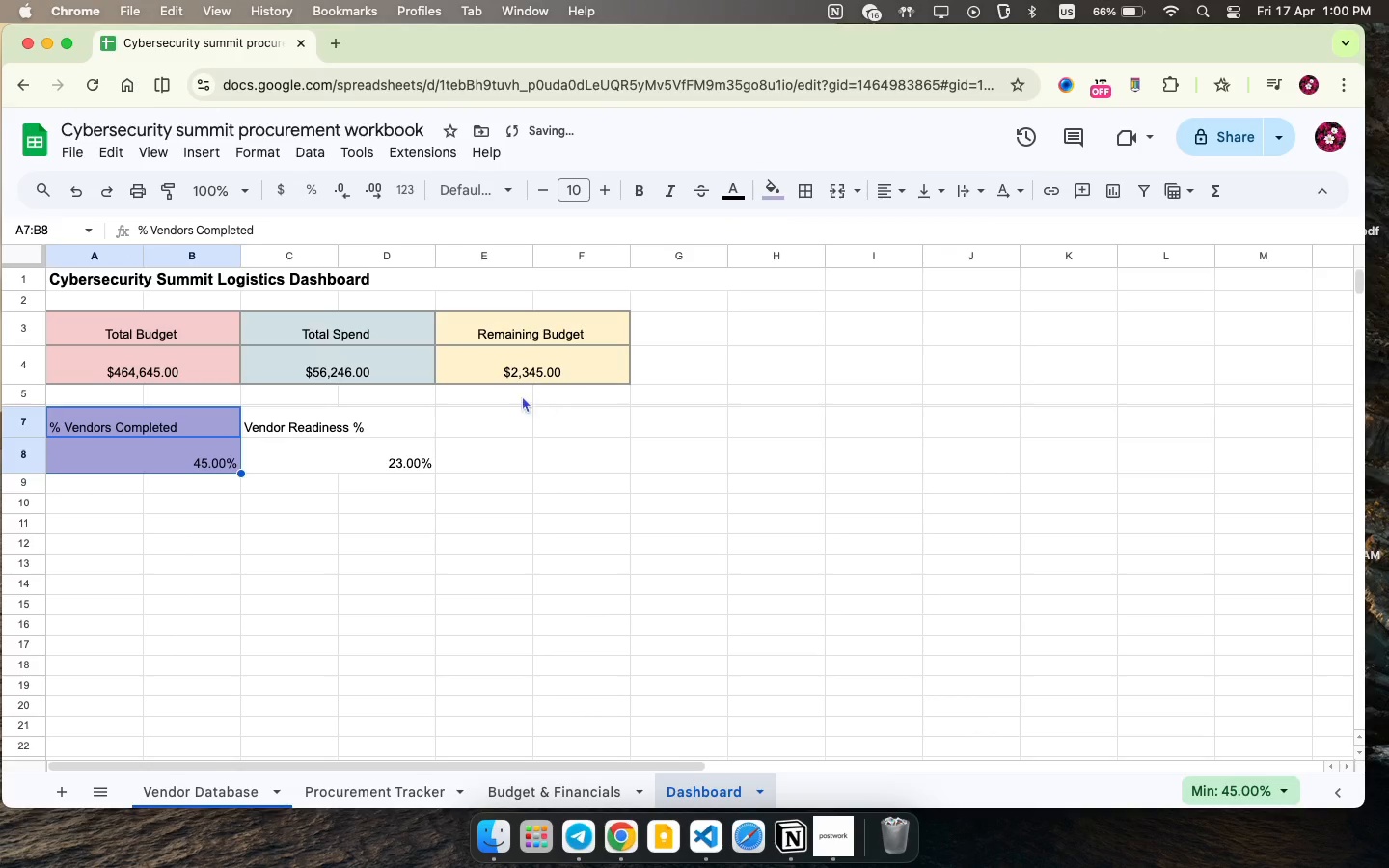 
left_click_drag(start_coordinate=[390, 419], to_coordinate=[404, 459])
 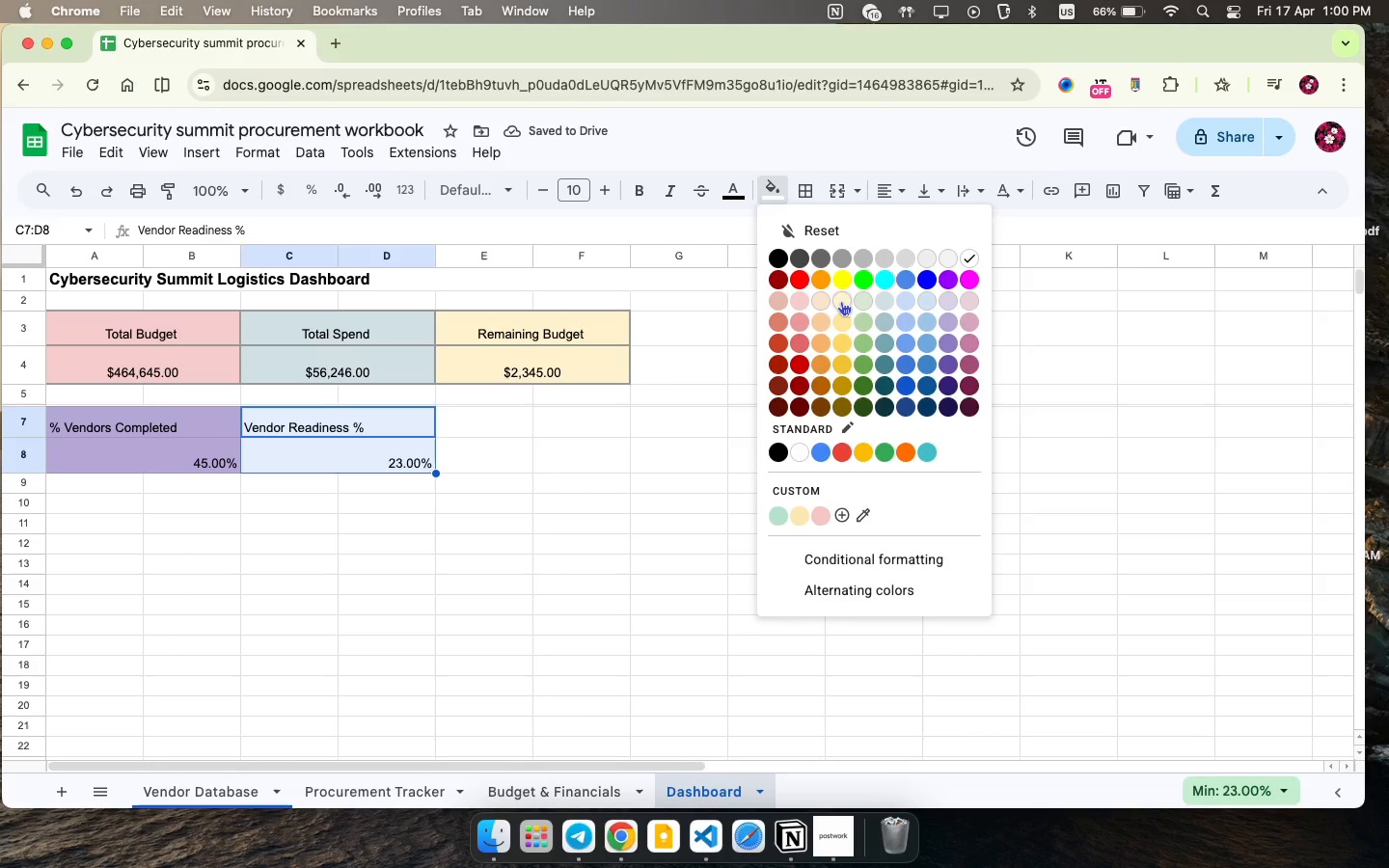 
left_click([859, 304])
 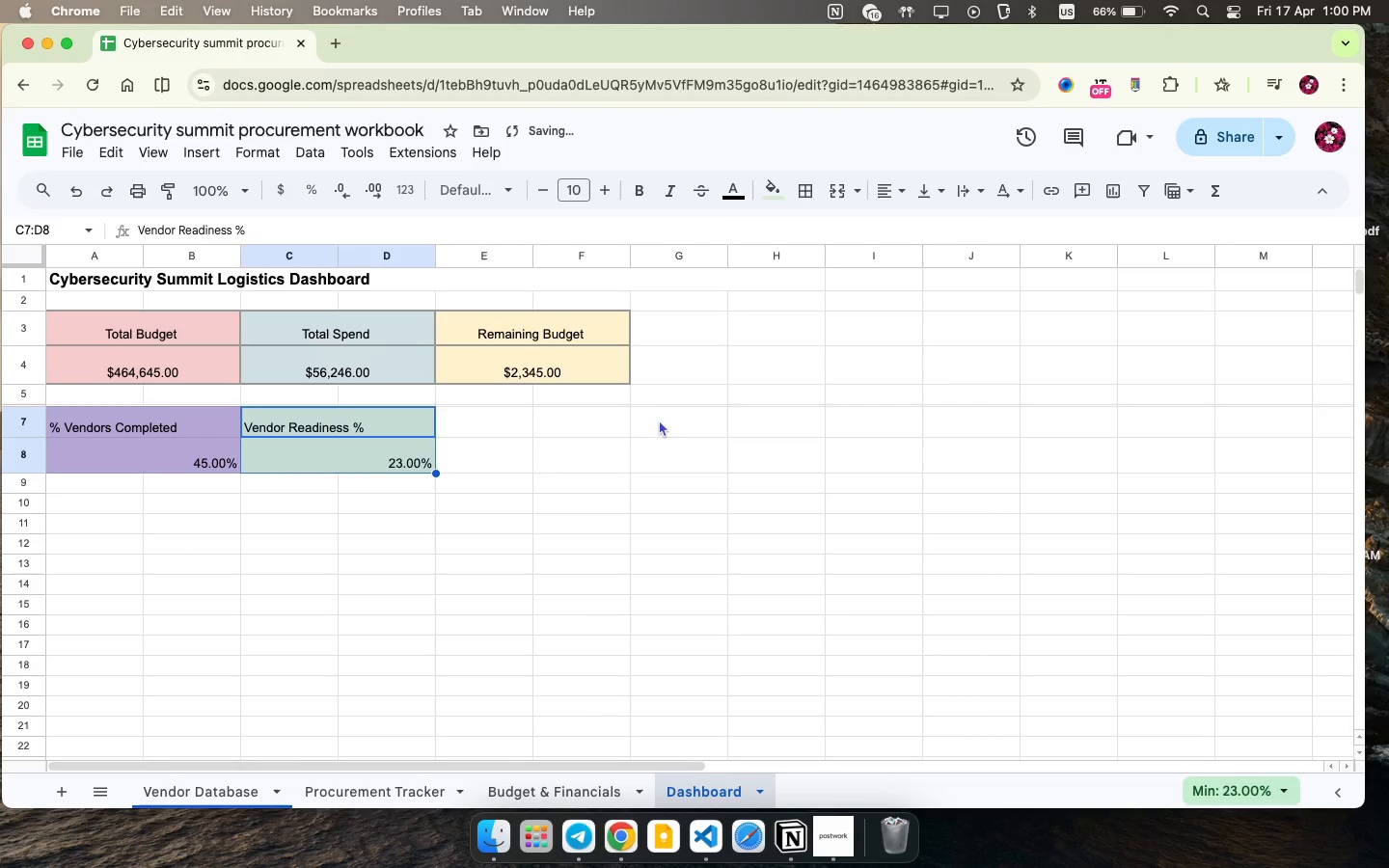 
left_click_drag(start_coordinate=[566, 418], to_coordinate=[580, 455])
 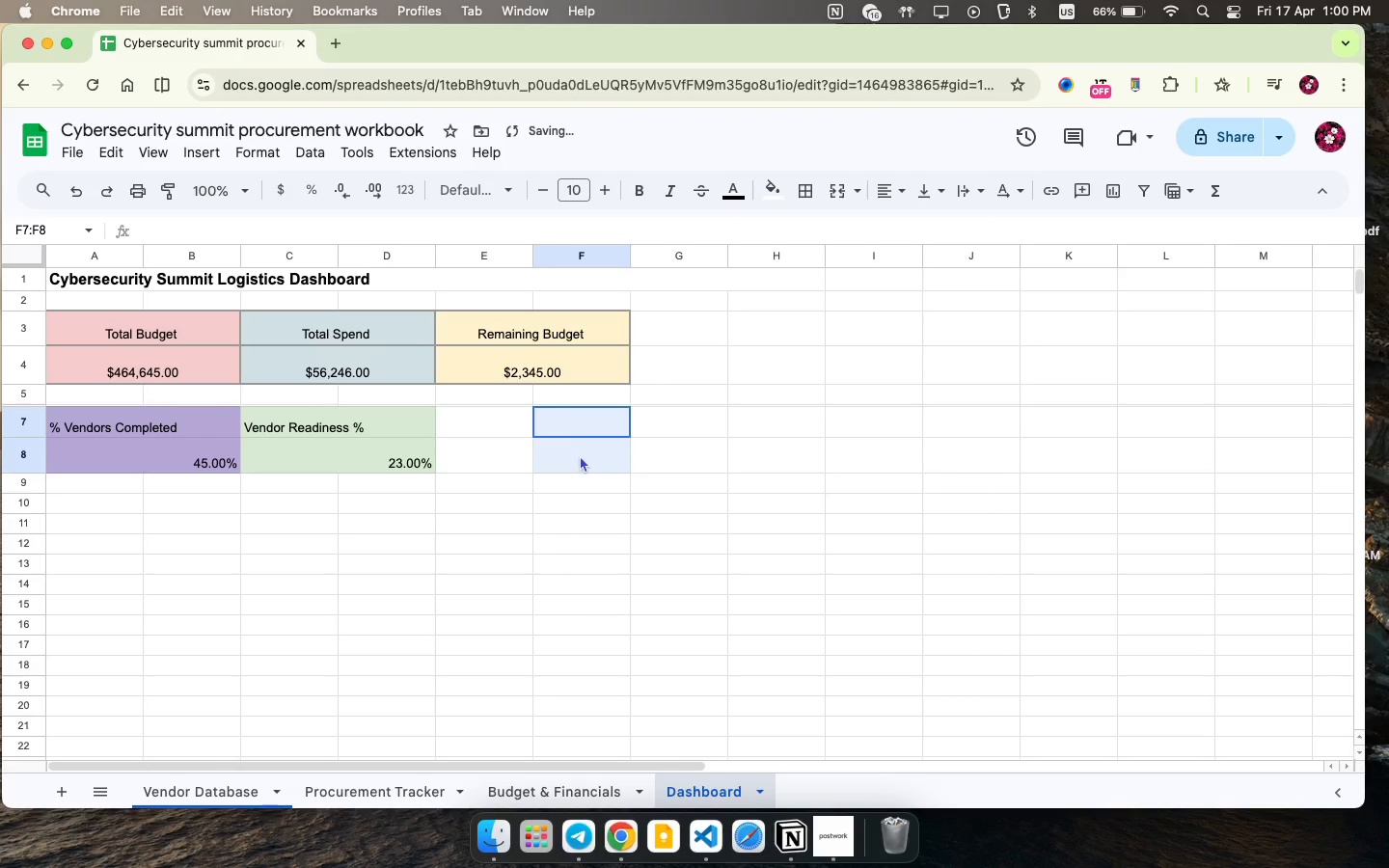 
left_click_drag(start_coordinate=[389, 421], to_coordinate=[388, 462])
 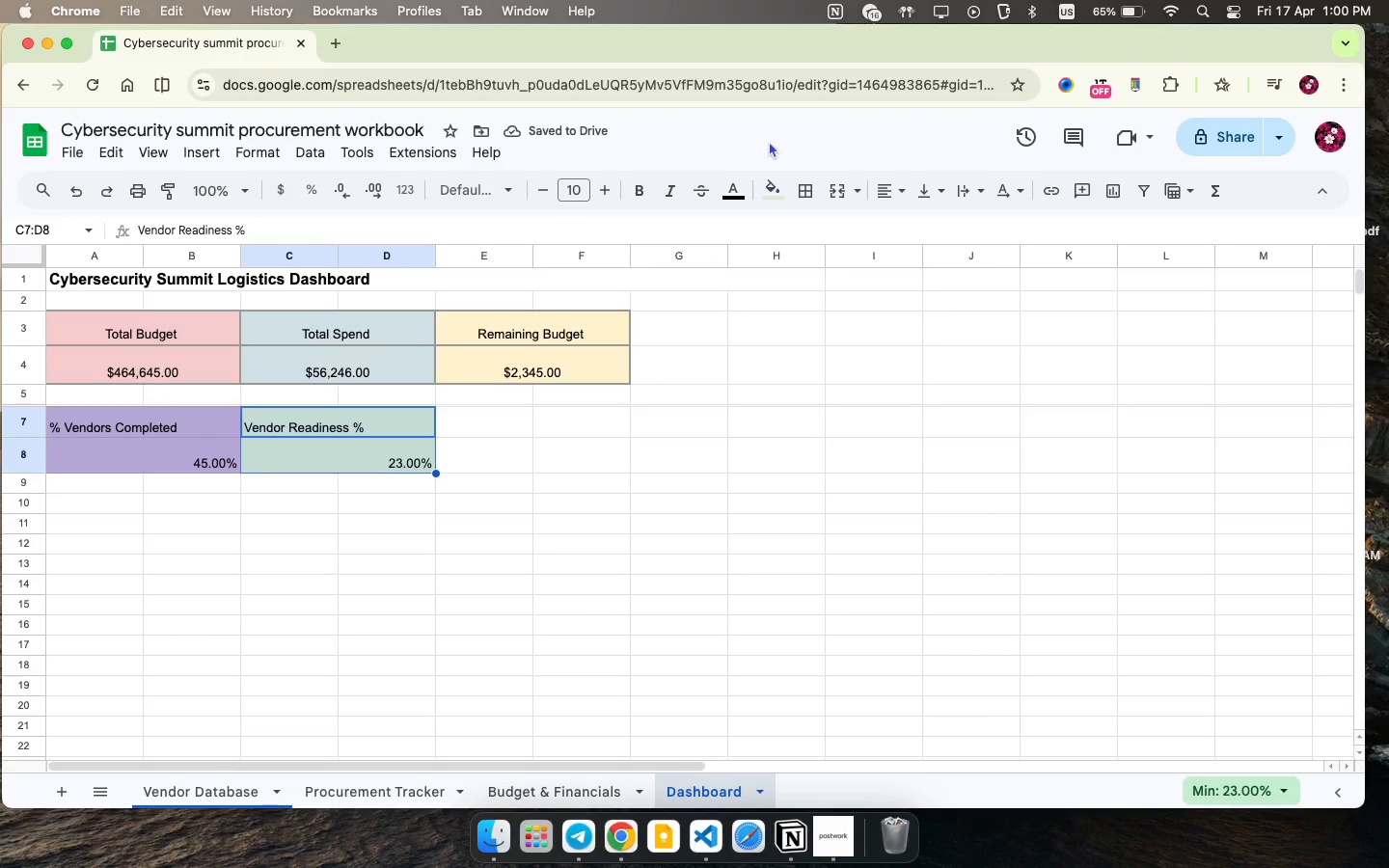 
left_click([762, 180])
 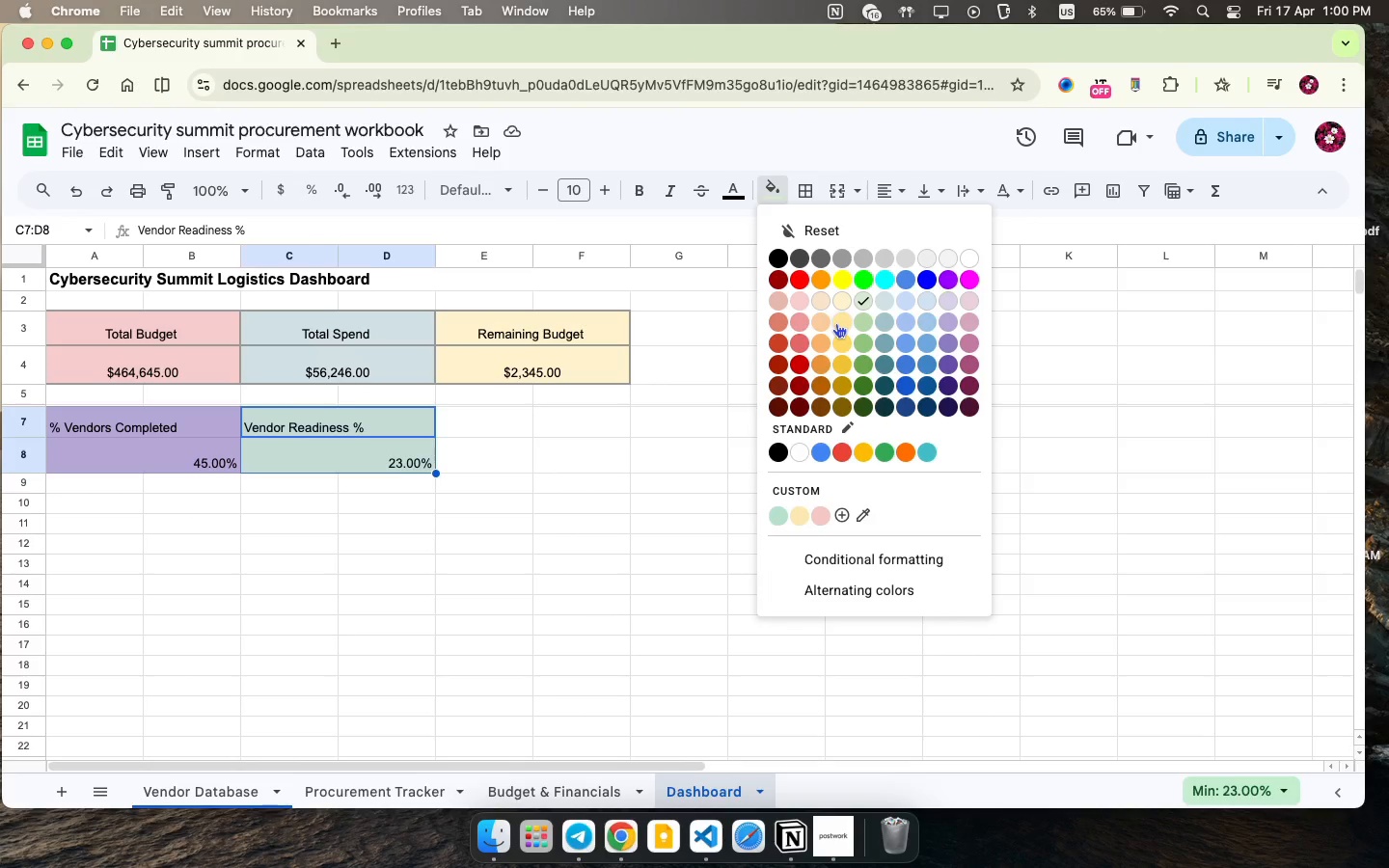 
wait(5.12)
 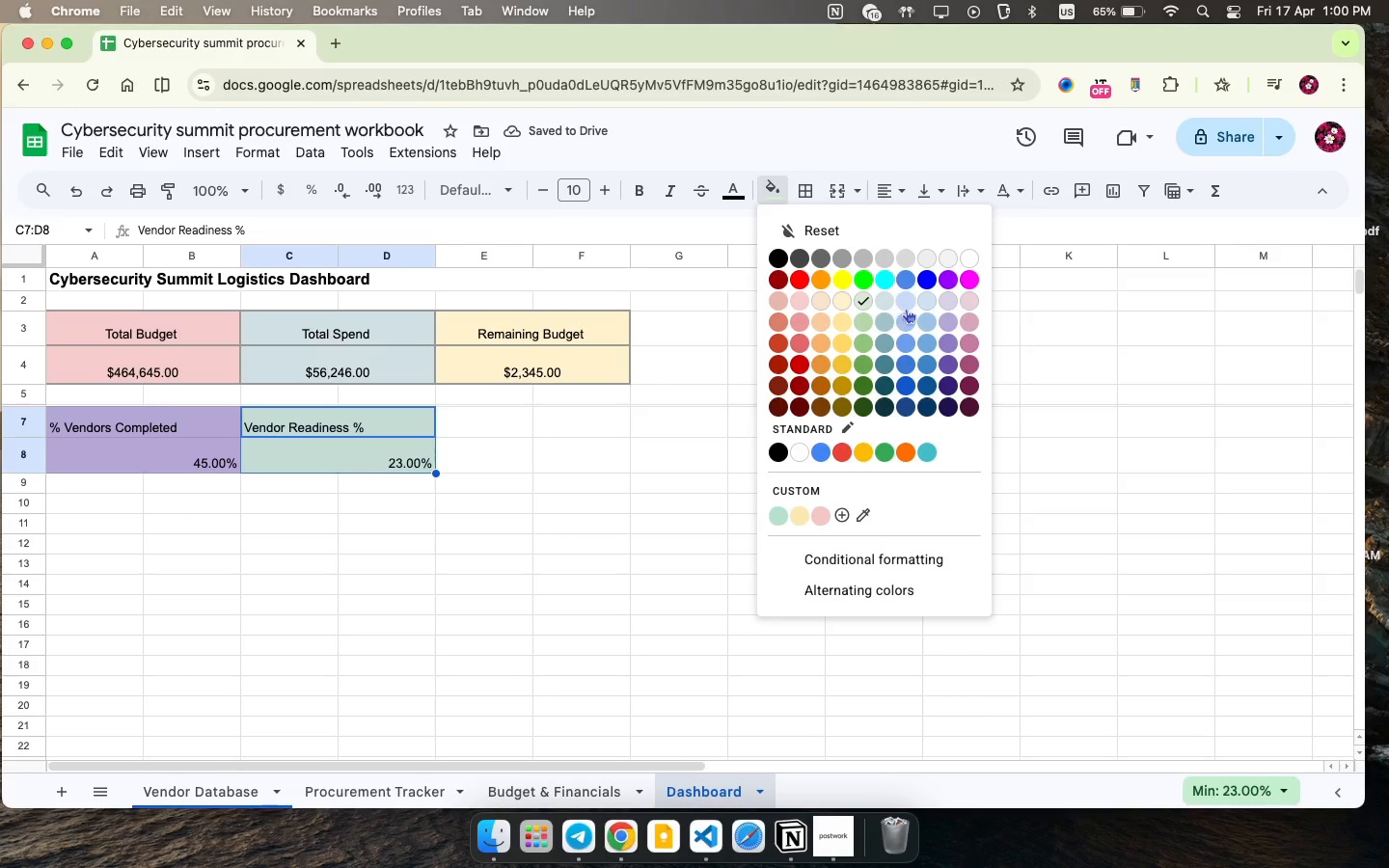 
left_click([822, 322])
 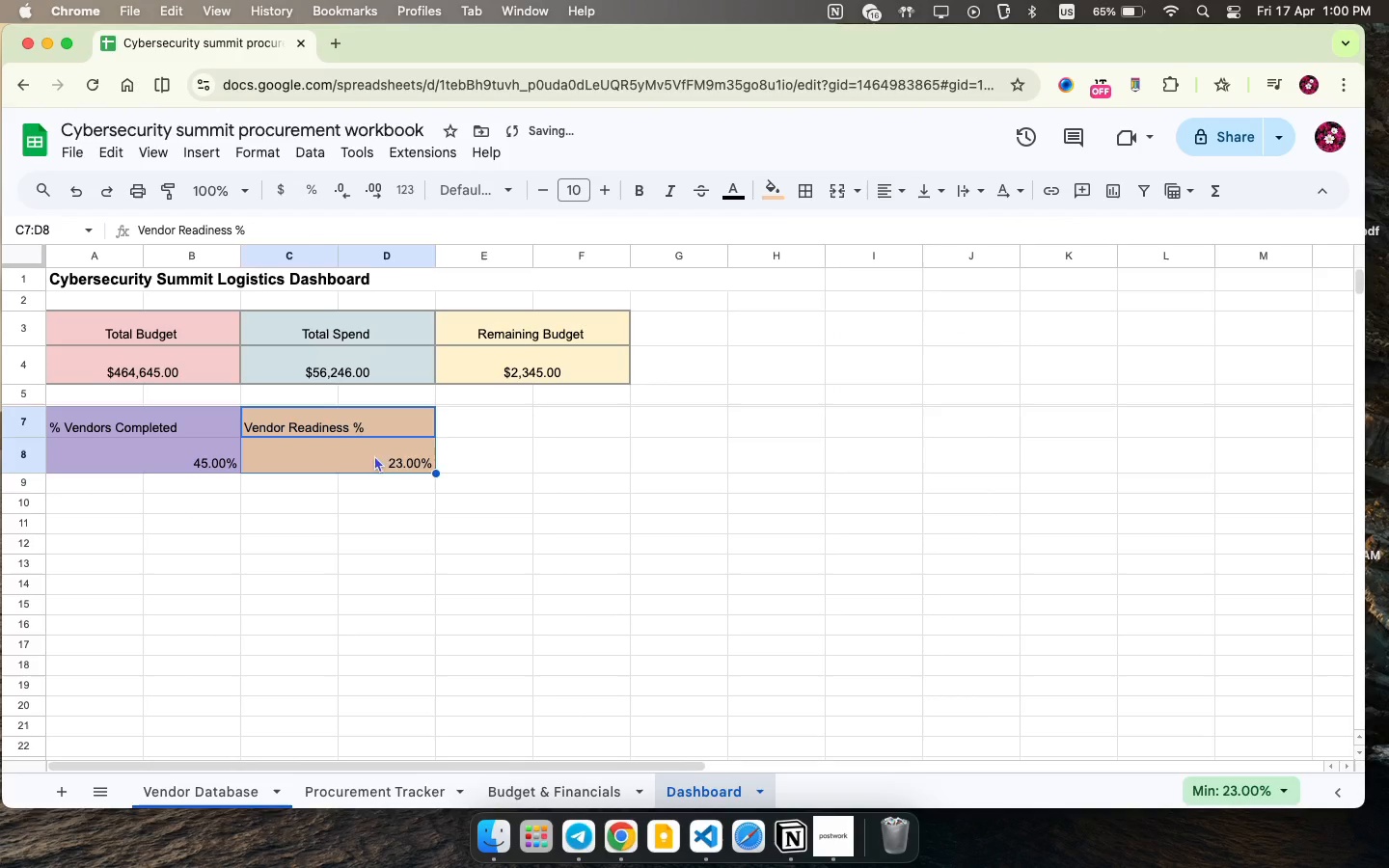 
left_click_drag(start_coordinate=[513, 422], to_coordinate=[542, 448])
 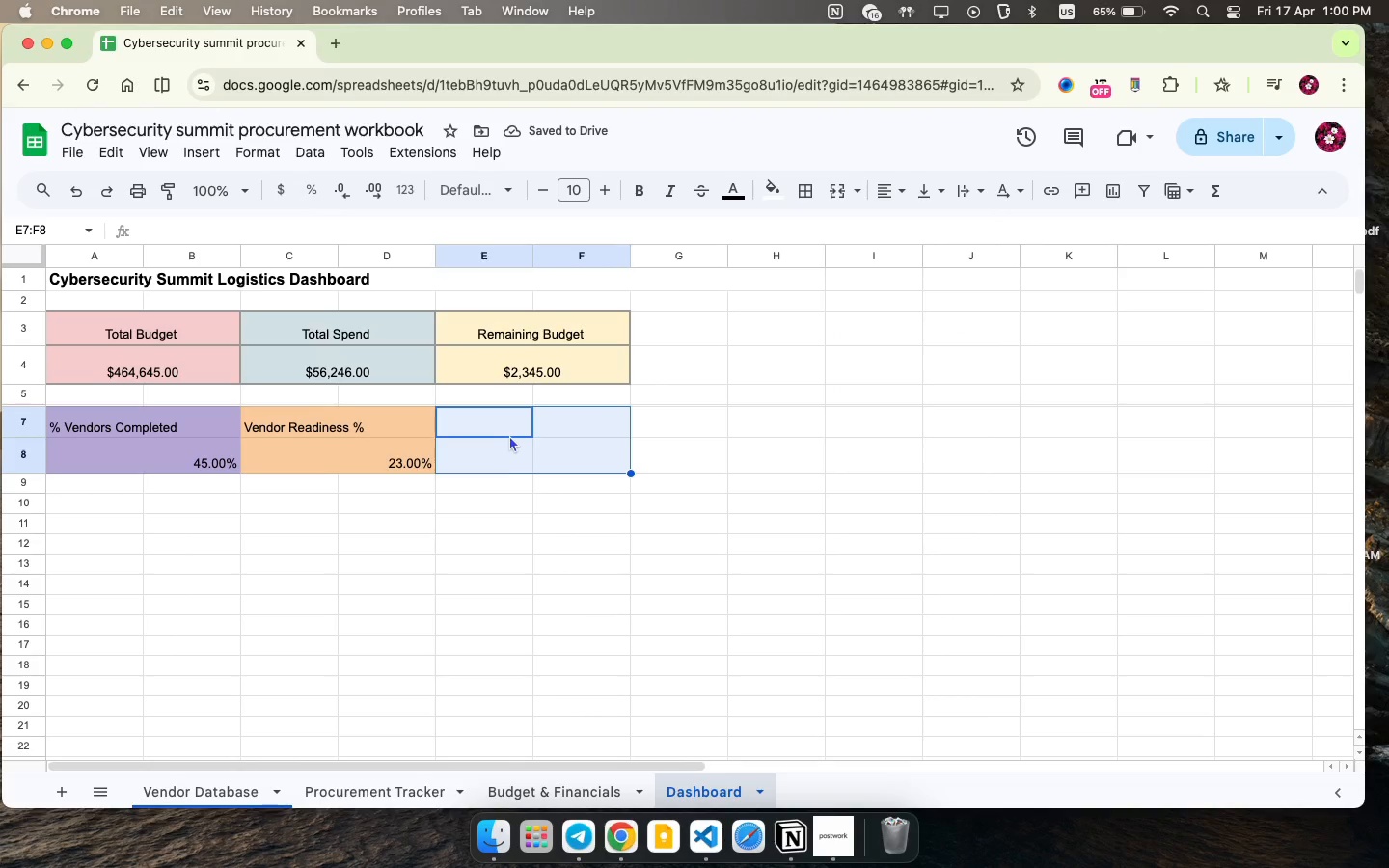 
key(Backspace)
 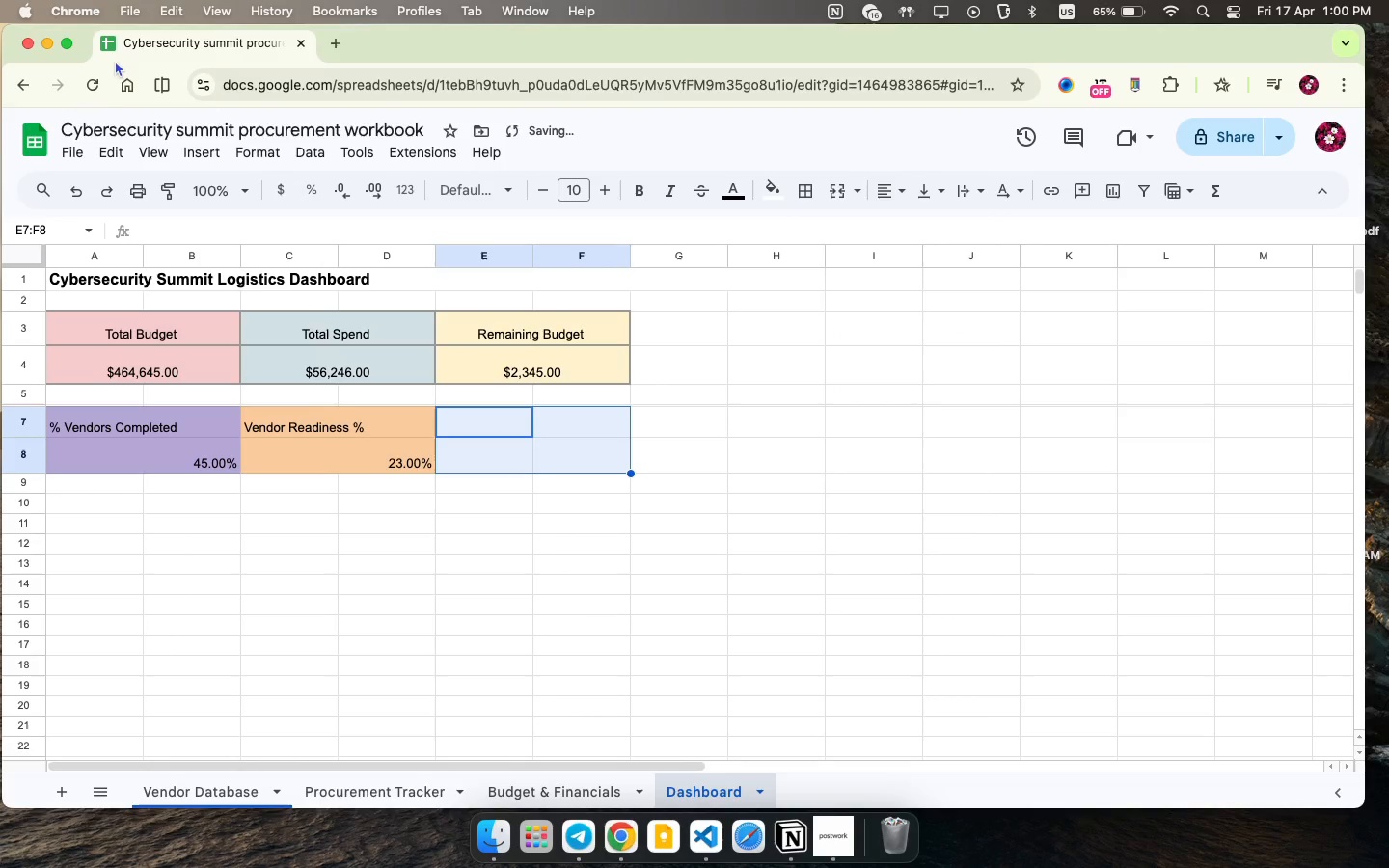 
left_click([56, 32])
 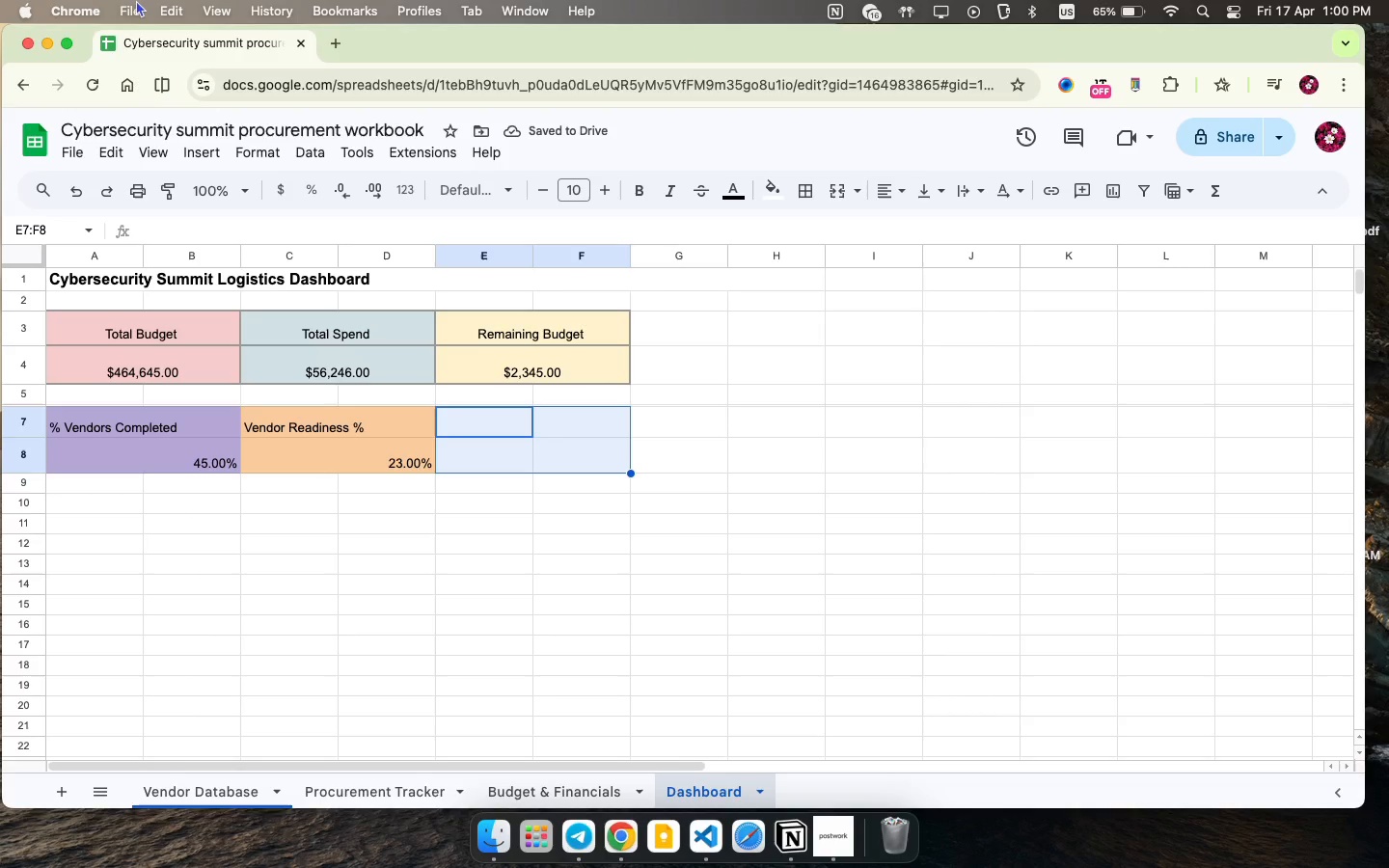 
left_click([131, 0])
 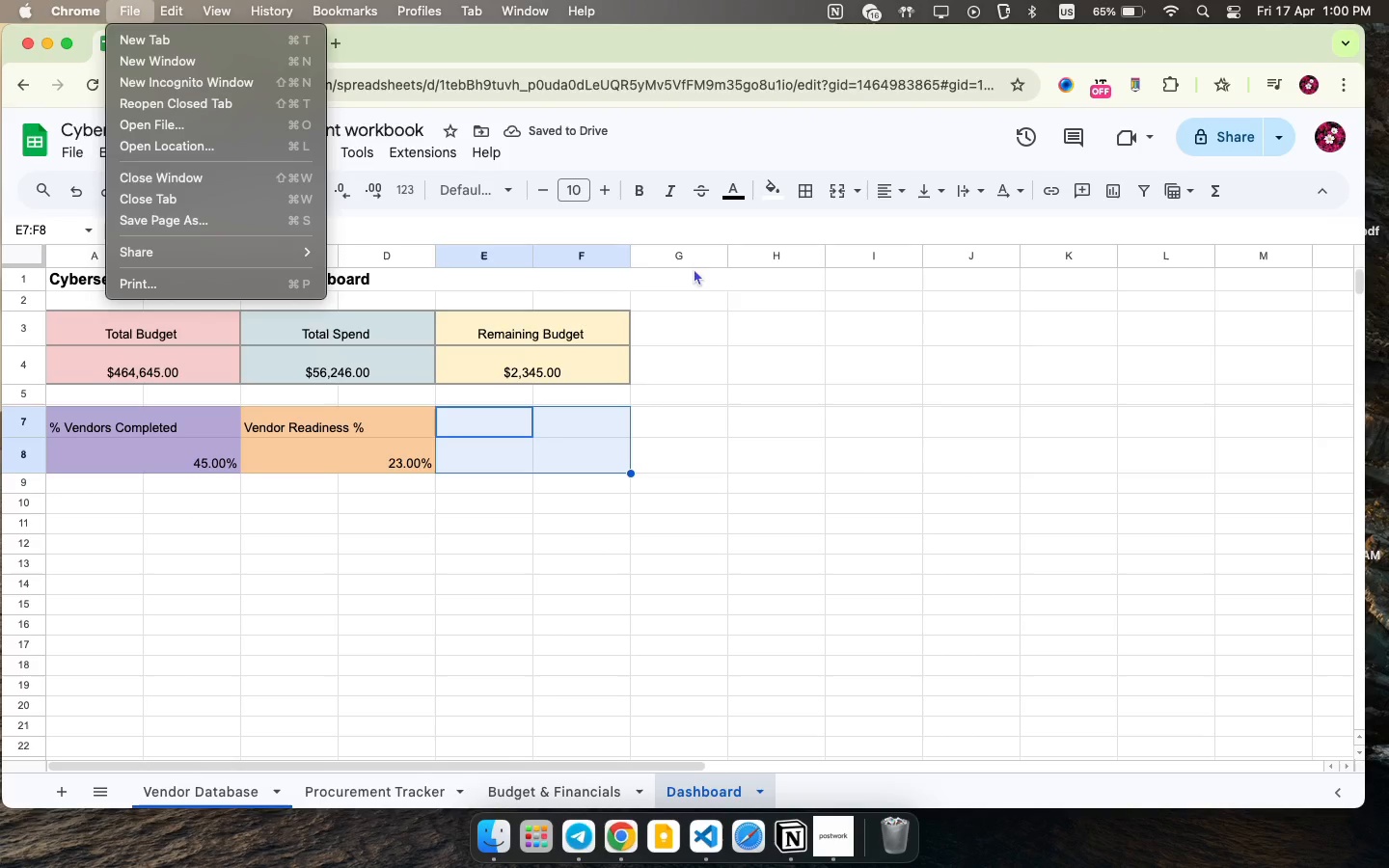 
left_click([858, 489])
 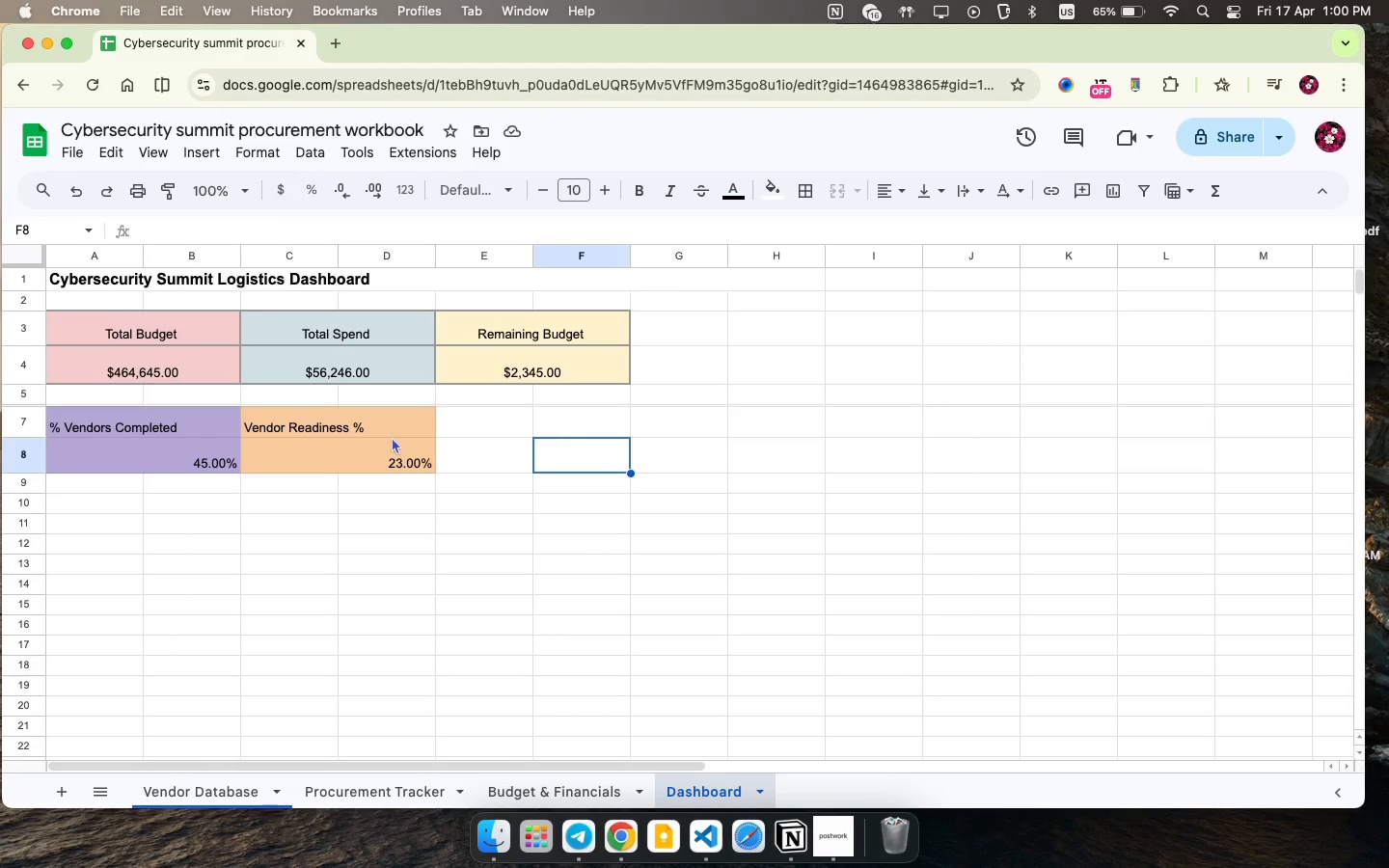 
left_click_drag(start_coordinate=[207, 422], to_coordinate=[331, 475])
 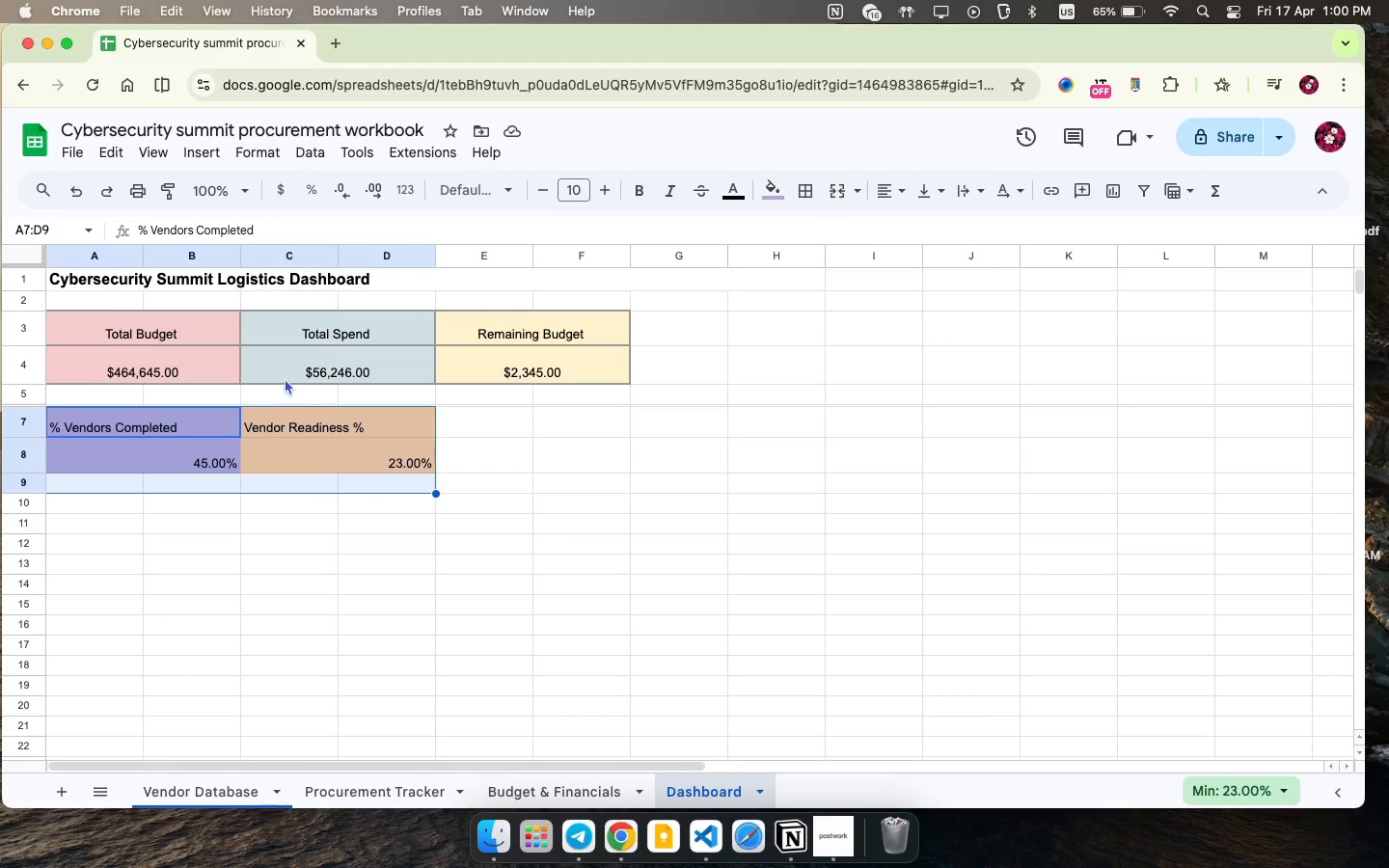 
left_click([281, 418])
 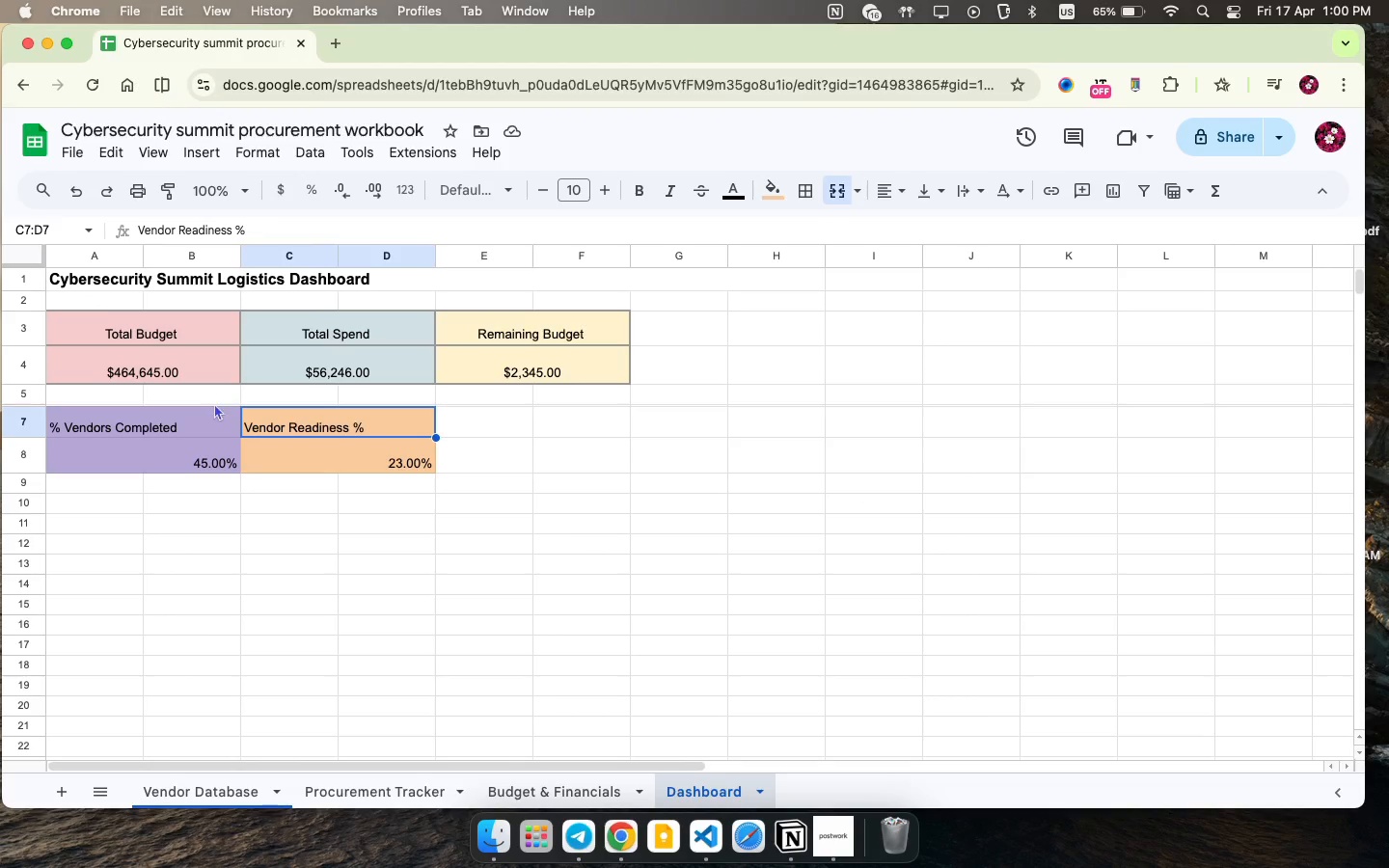 
left_click_drag(start_coordinate=[211, 415], to_coordinate=[347, 455])
 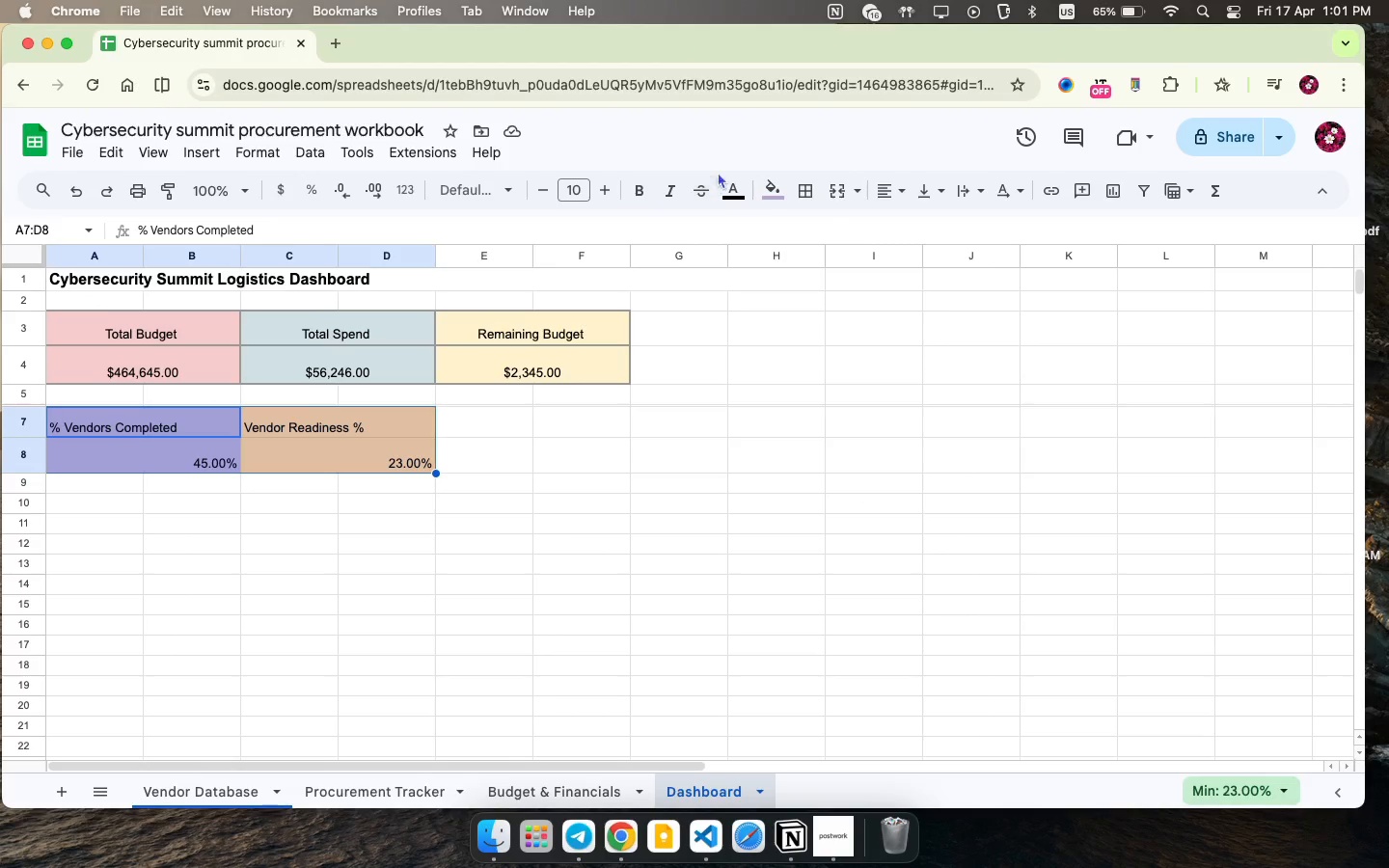 
mouse_move([683, 194])
 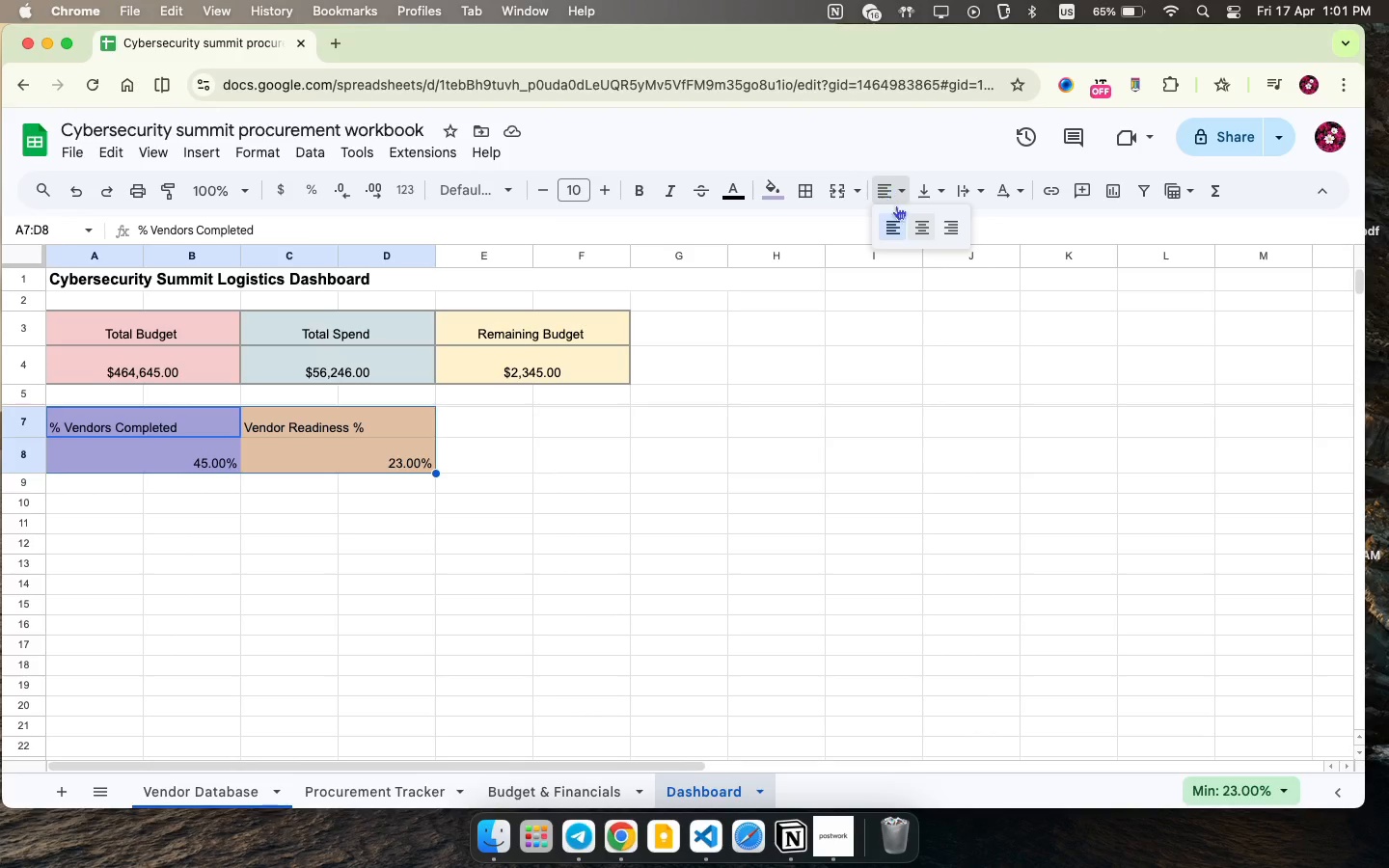 
left_click([925, 222])
 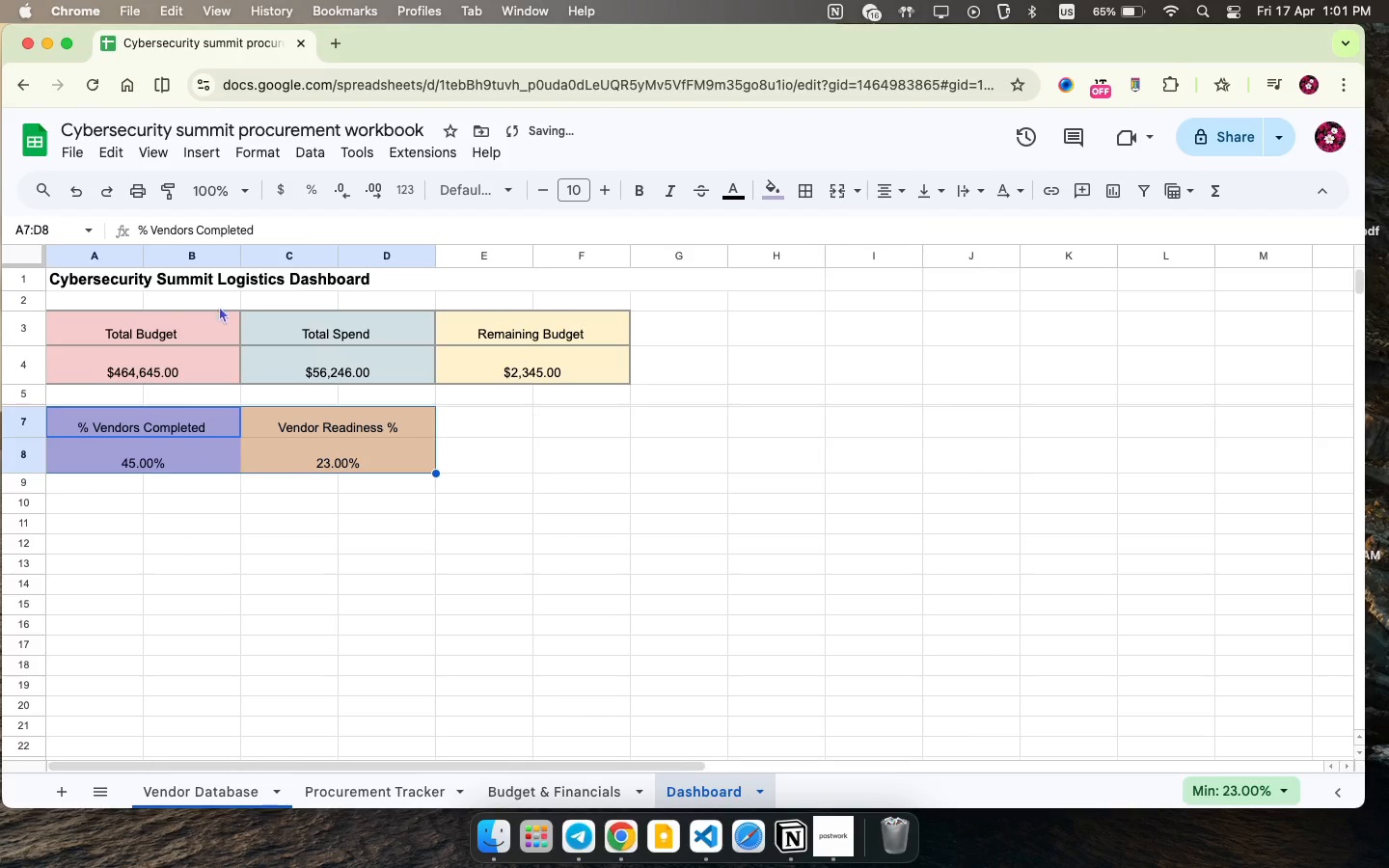 
left_click_drag(start_coordinate=[143, 339], to_coordinate=[483, 444])
 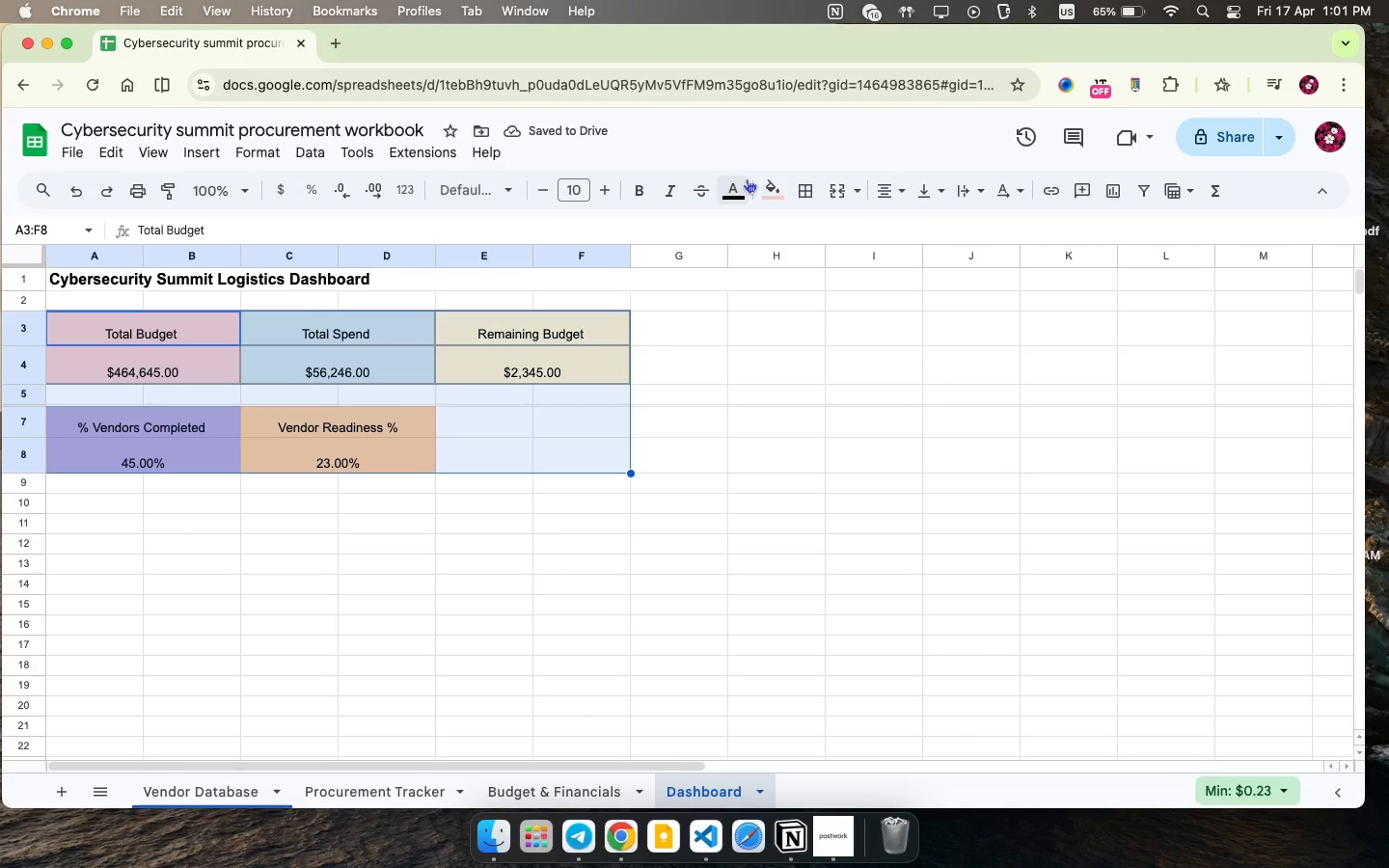 
left_click([733, 184])
 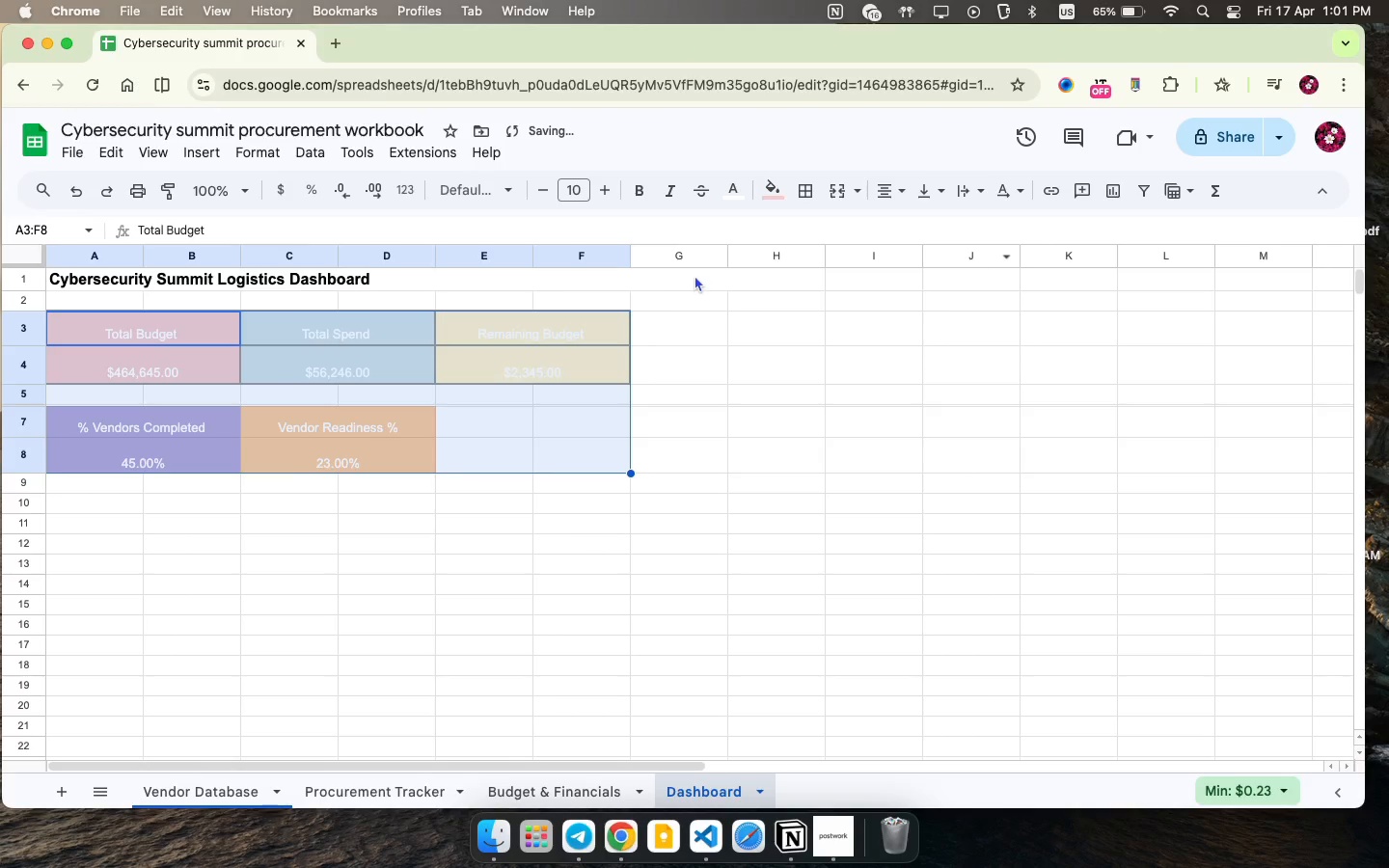 
wait(6.99)
 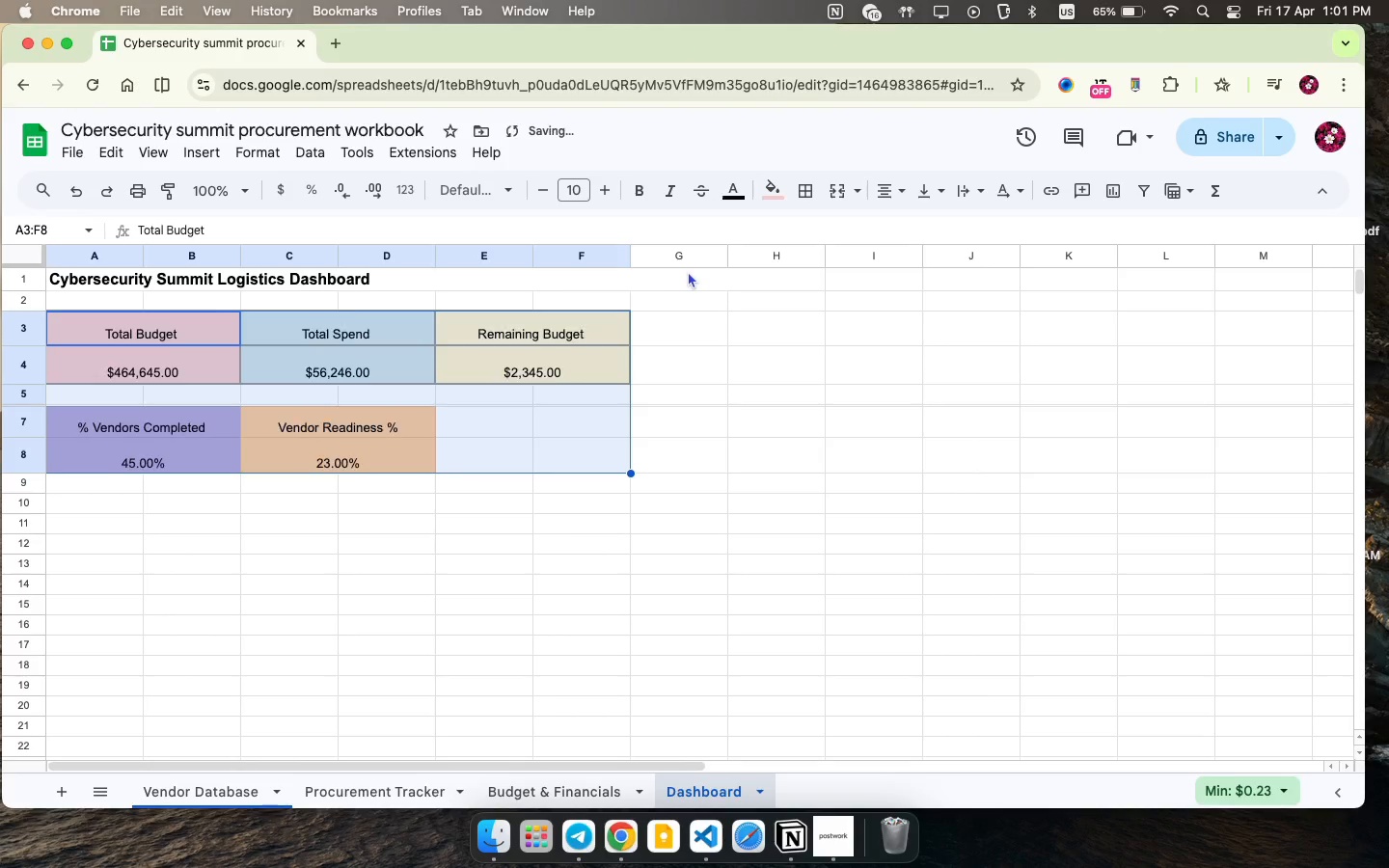 
key(Meta+Z)
 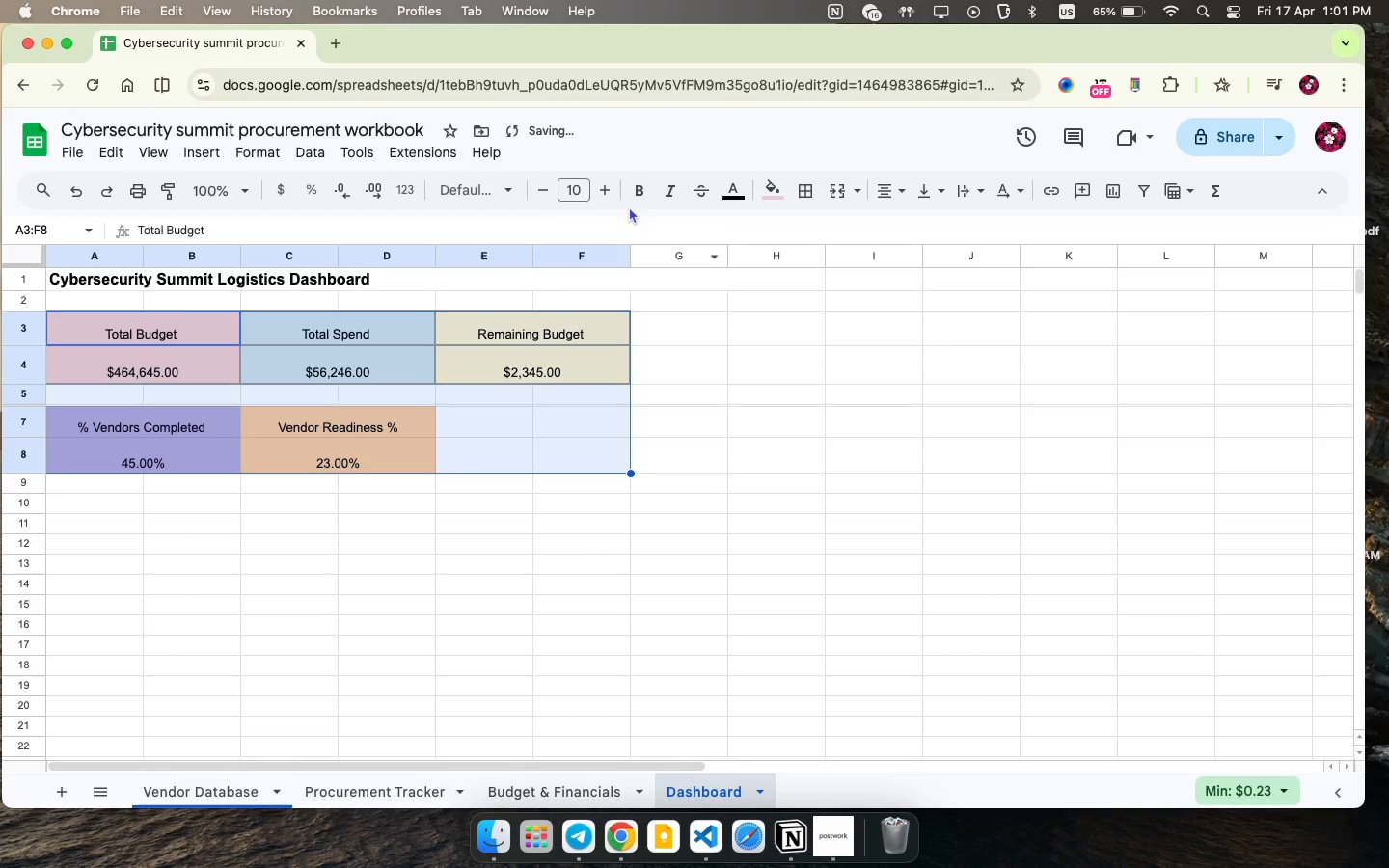 
left_click([638, 188])
 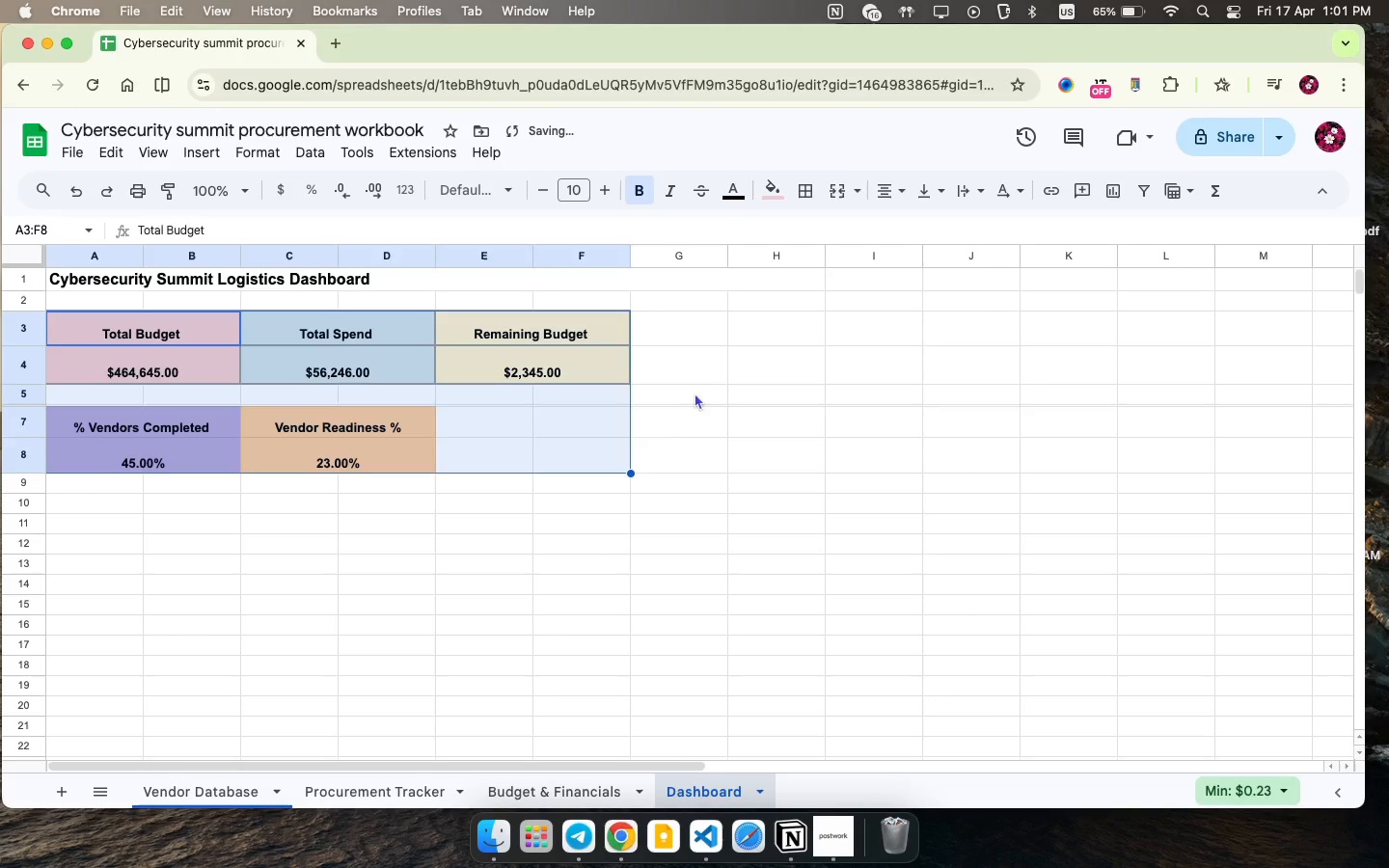 
left_click([725, 392])
 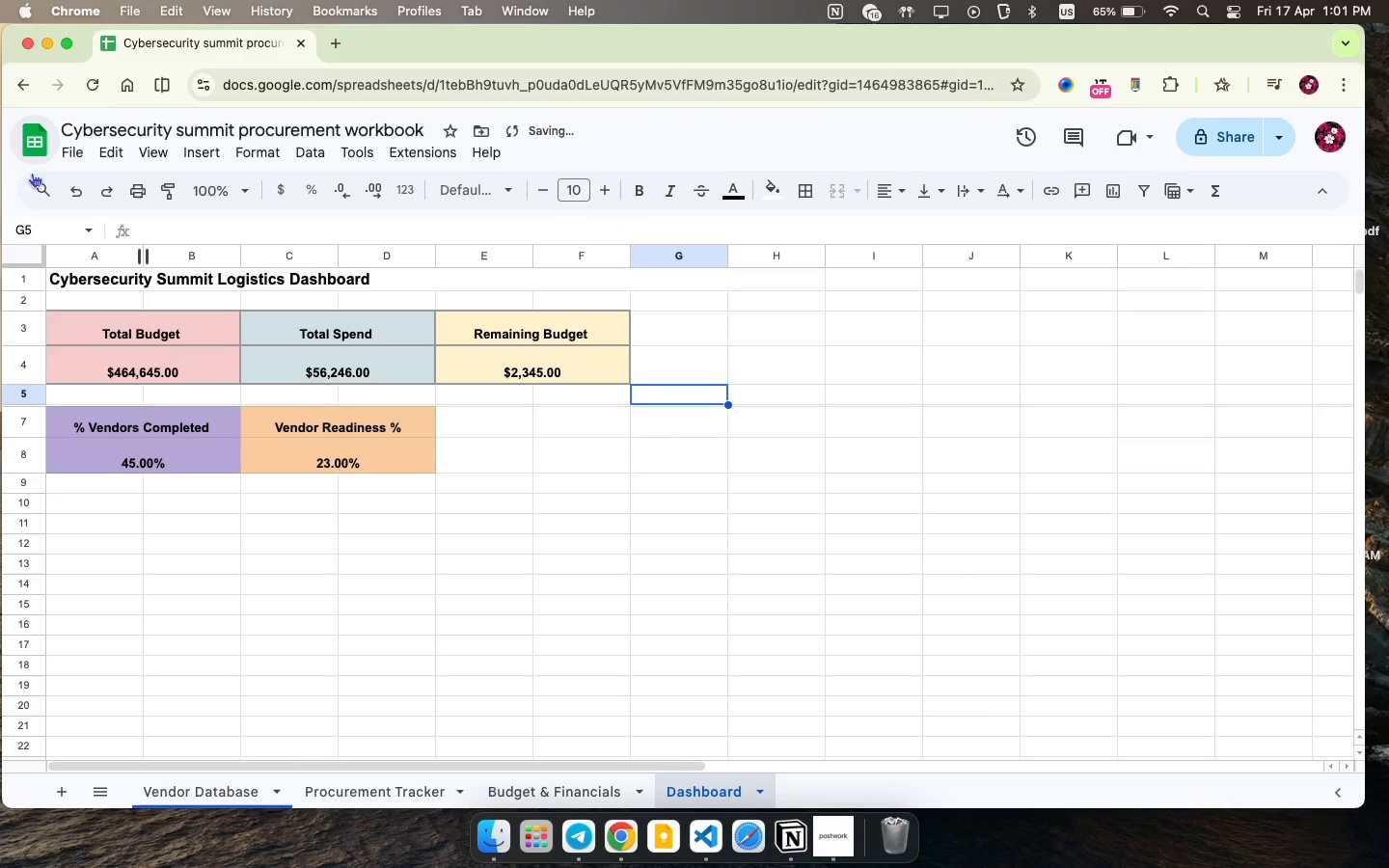 
left_click_drag(start_coordinate=[167, 422], to_coordinate=[377, 458])
 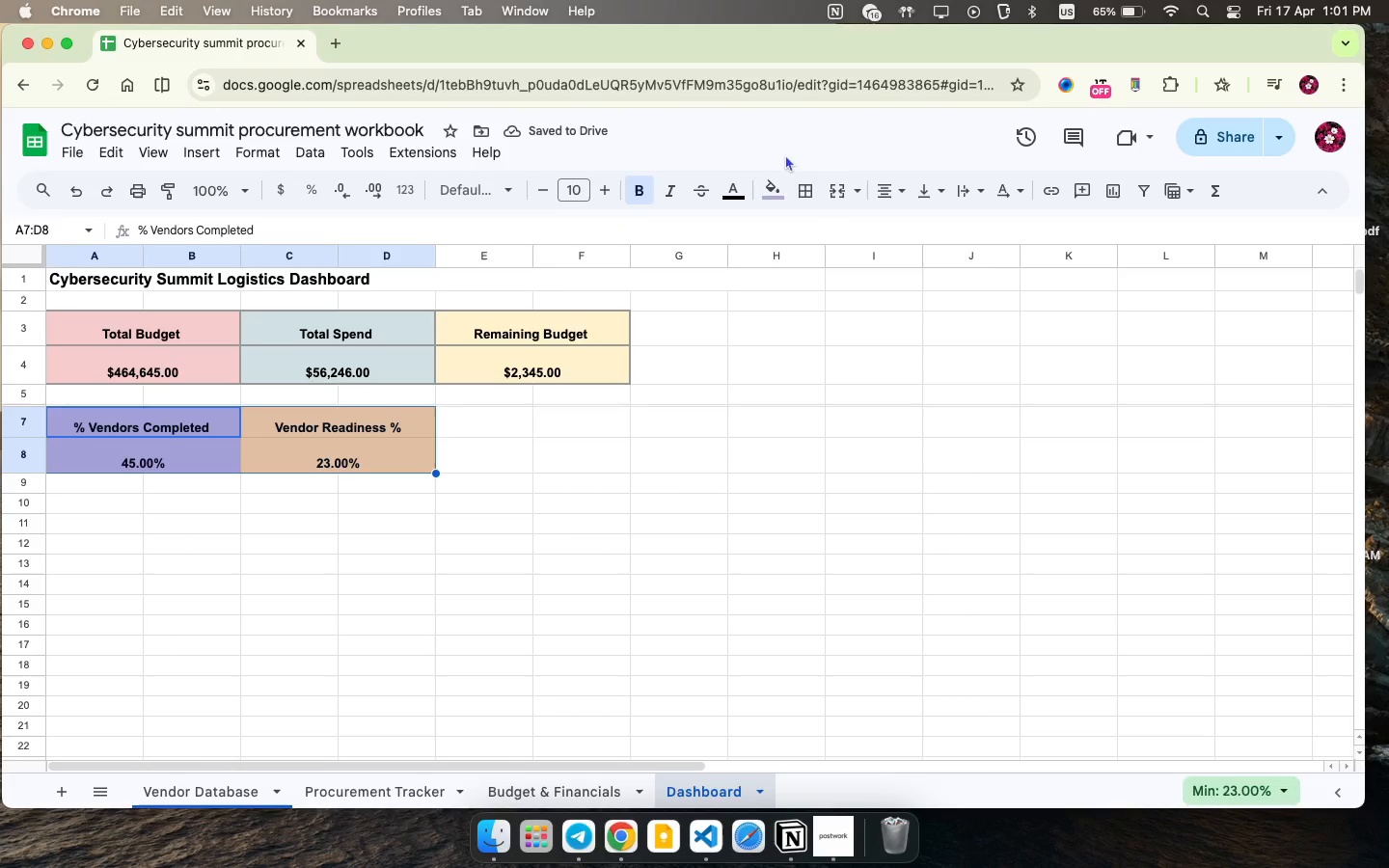 
left_click([811, 193])
 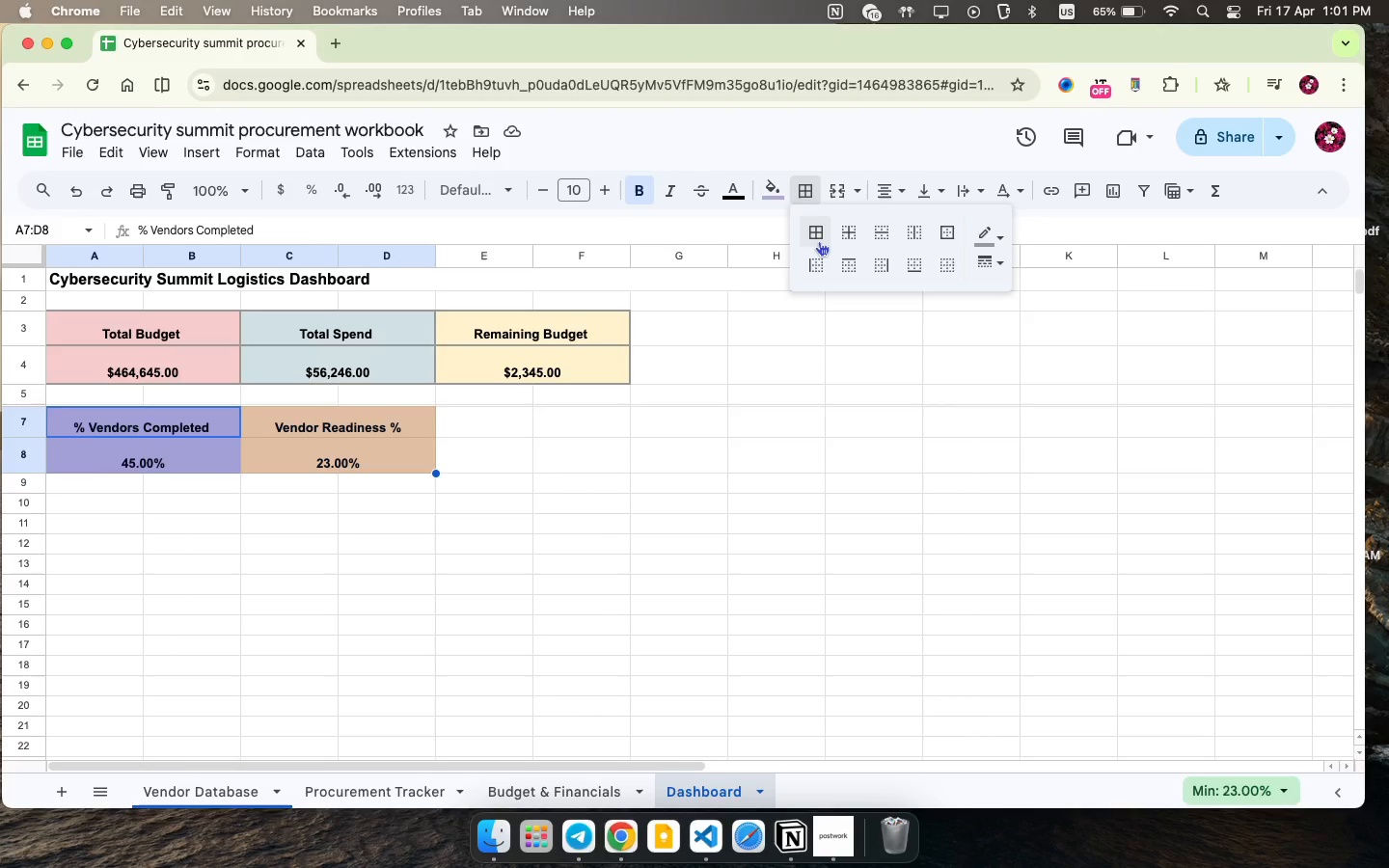 
left_click([819, 241])
 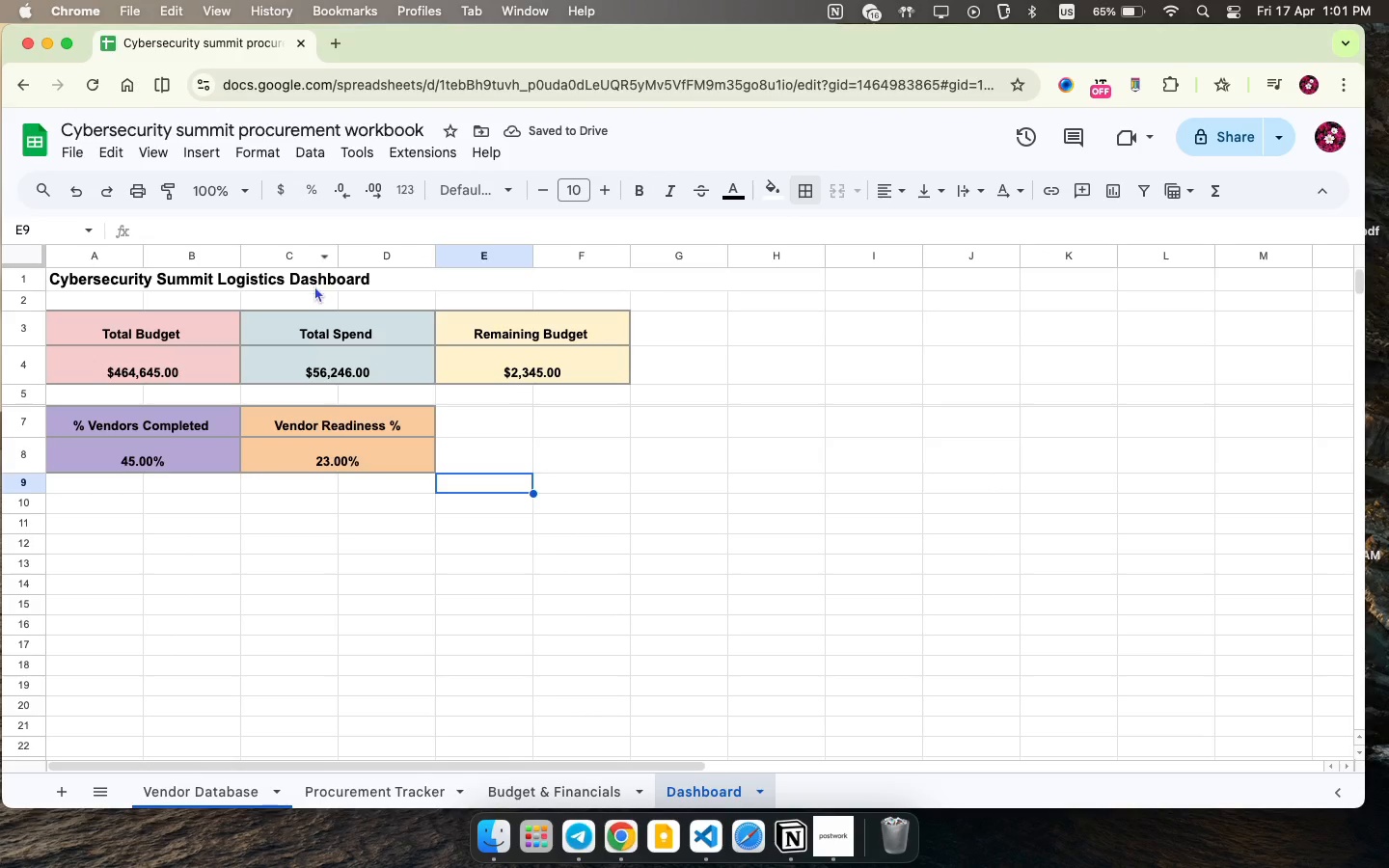 
left_click_drag(start_coordinate=[37, 288], to_coordinate=[38, 302])
 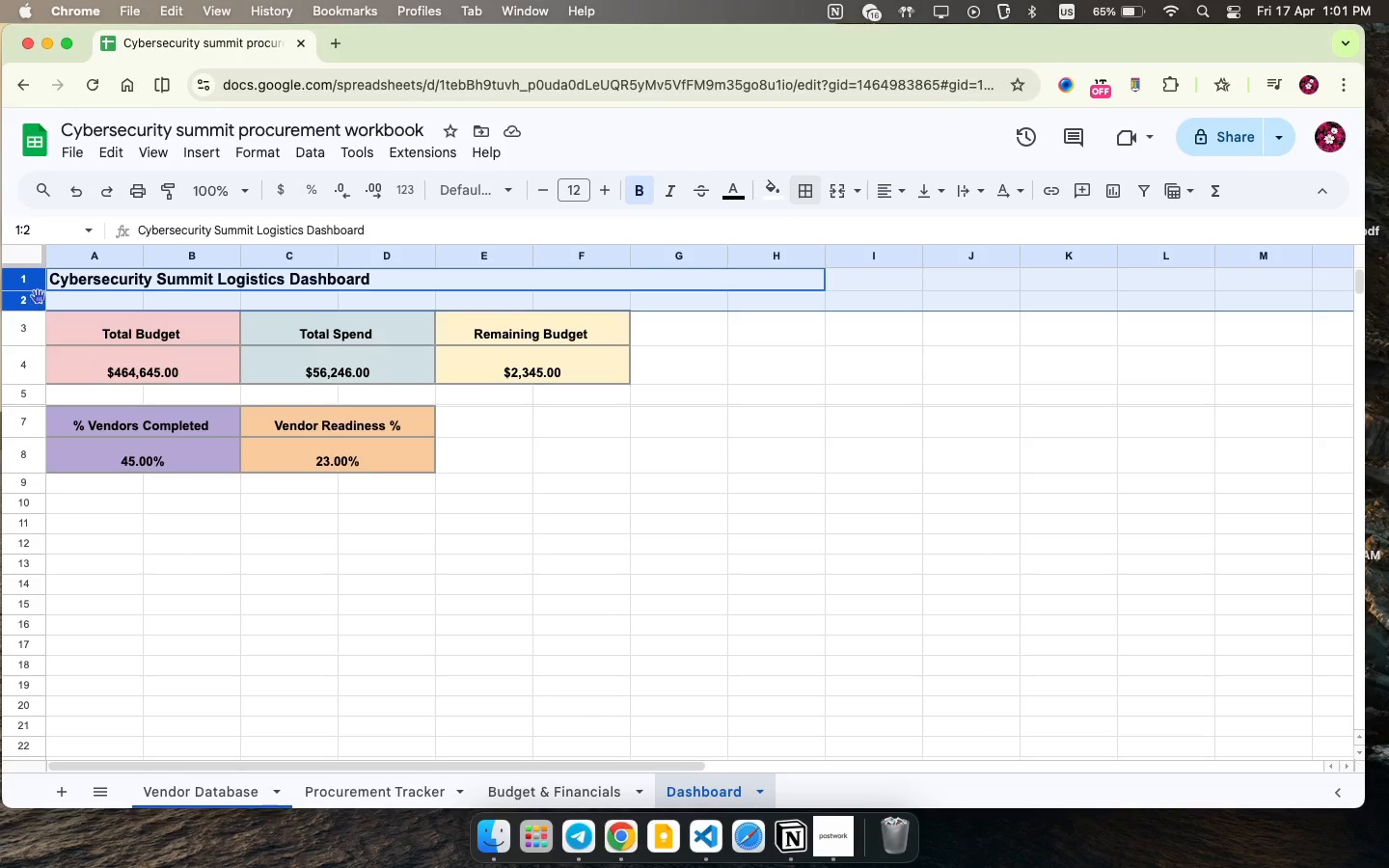 
left_click([38, 287])
 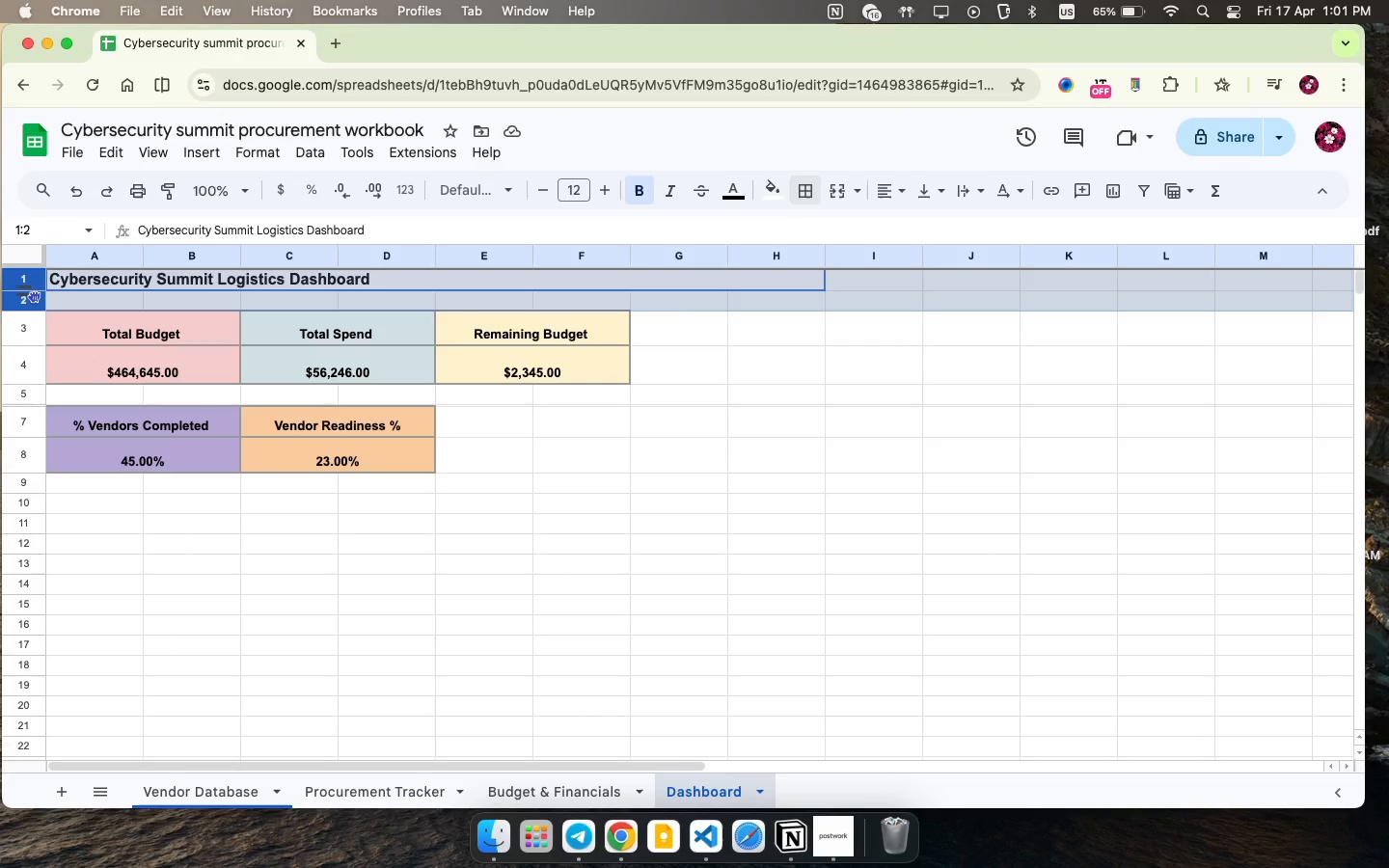 
double_click([34, 295])
 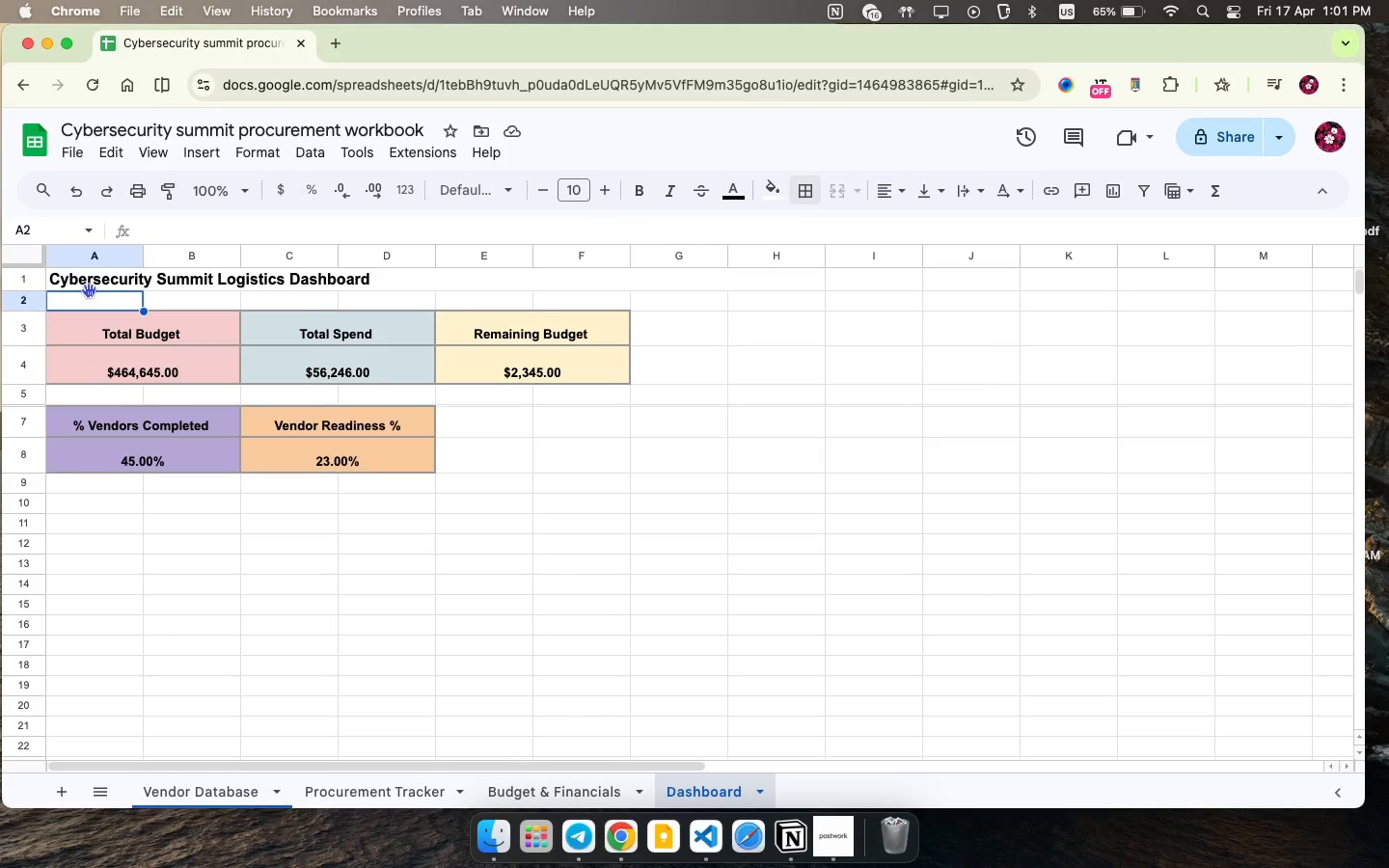 
left_click([32, 284])
 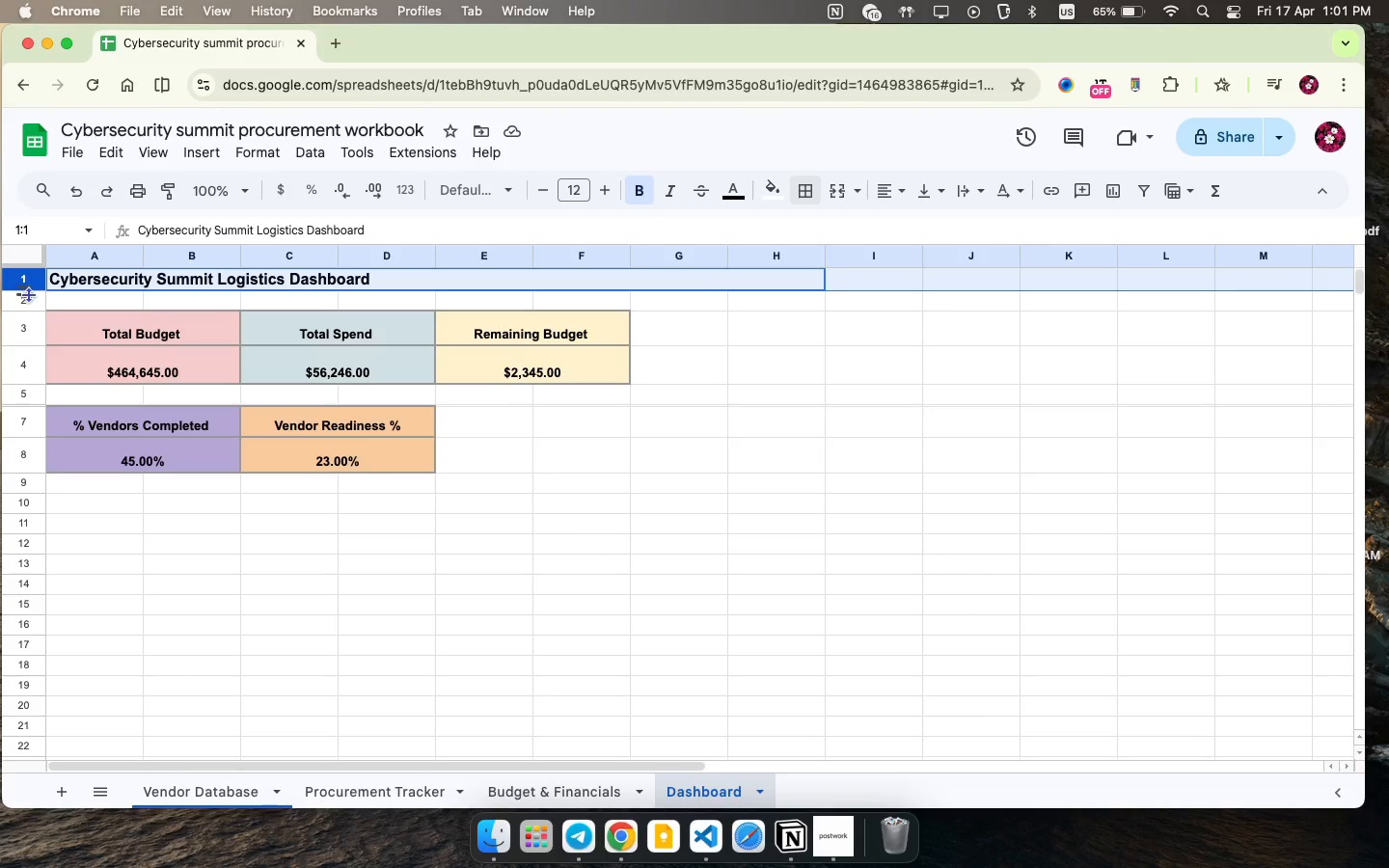 
left_click_drag(start_coordinate=[29, 288], to_coordinate=[30, 309])
 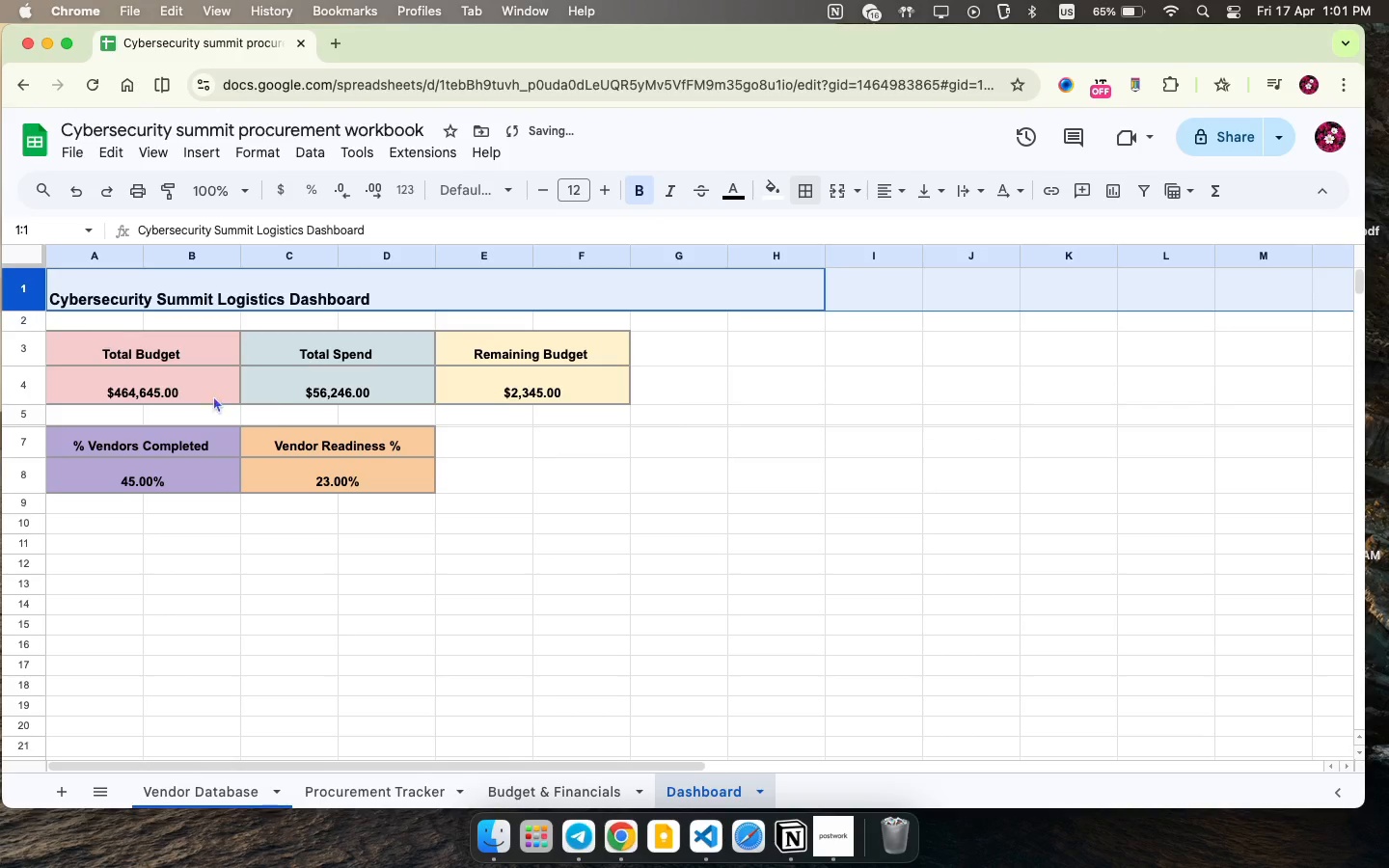 
left_click([367, 412])
 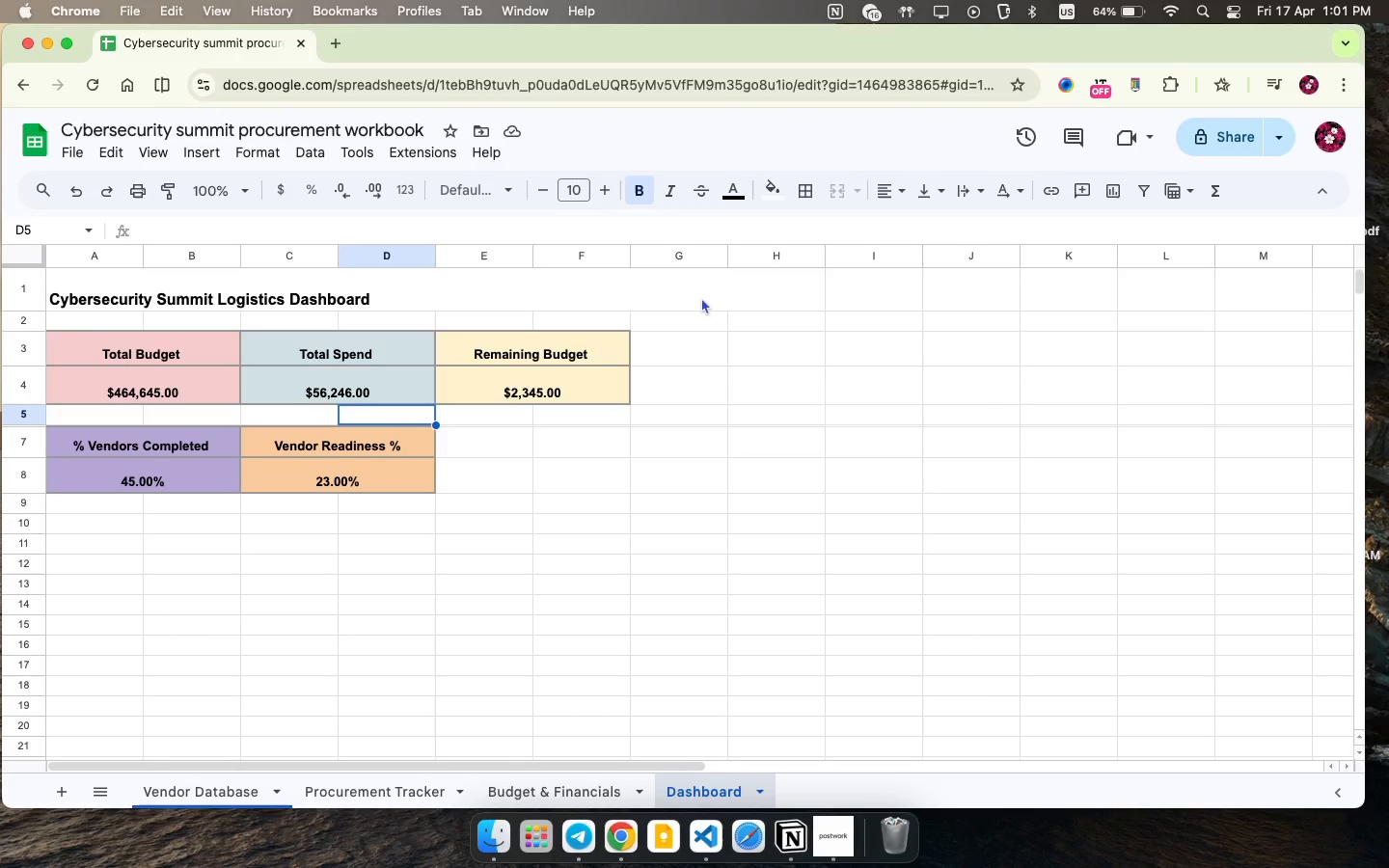 
wait(6.89)
 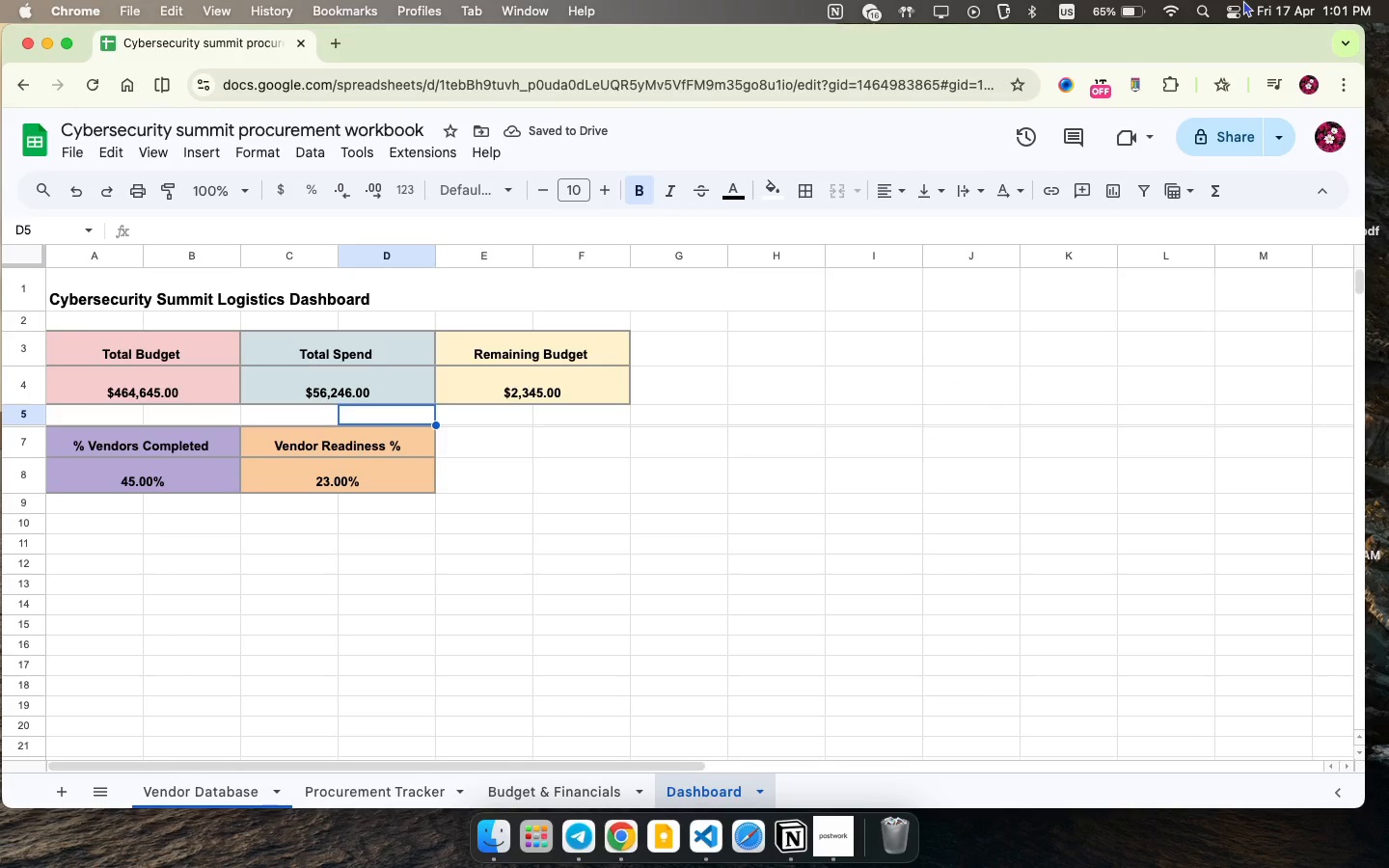 
left_click([88, 560])
 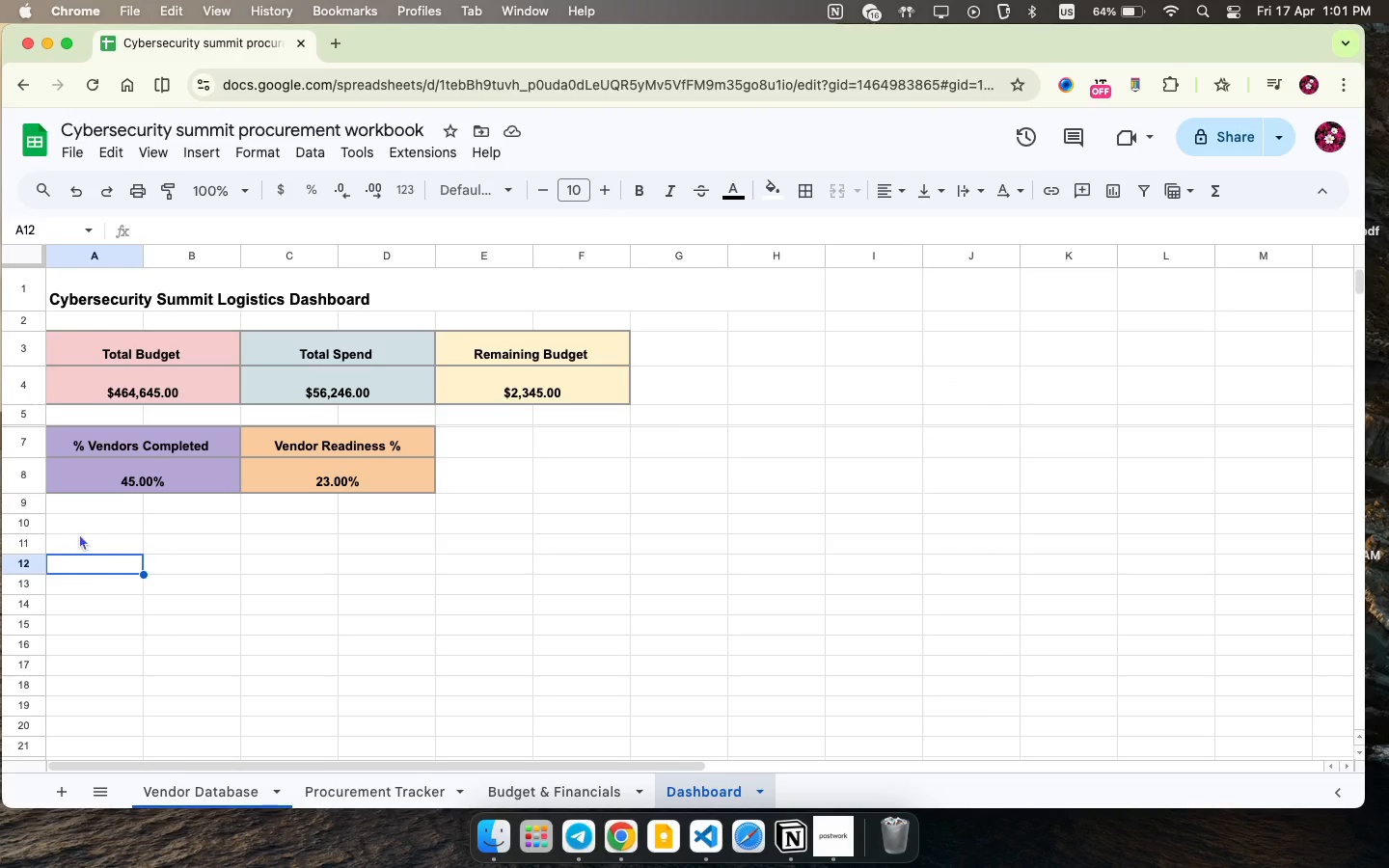 
scroll: coordinate [114, 506], scroll_direction: down, amount: 8.0
 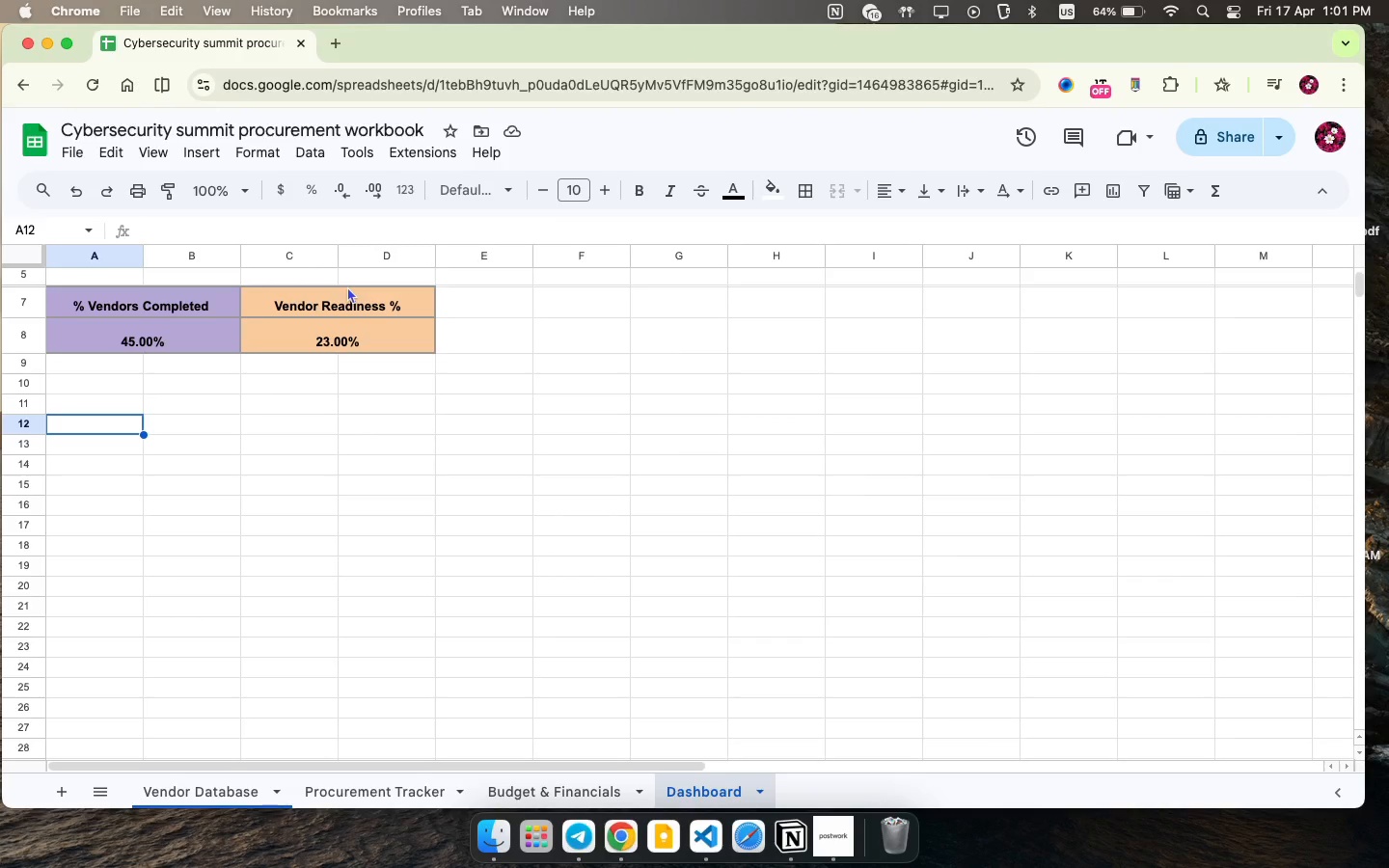 
type(Spend by Category )
 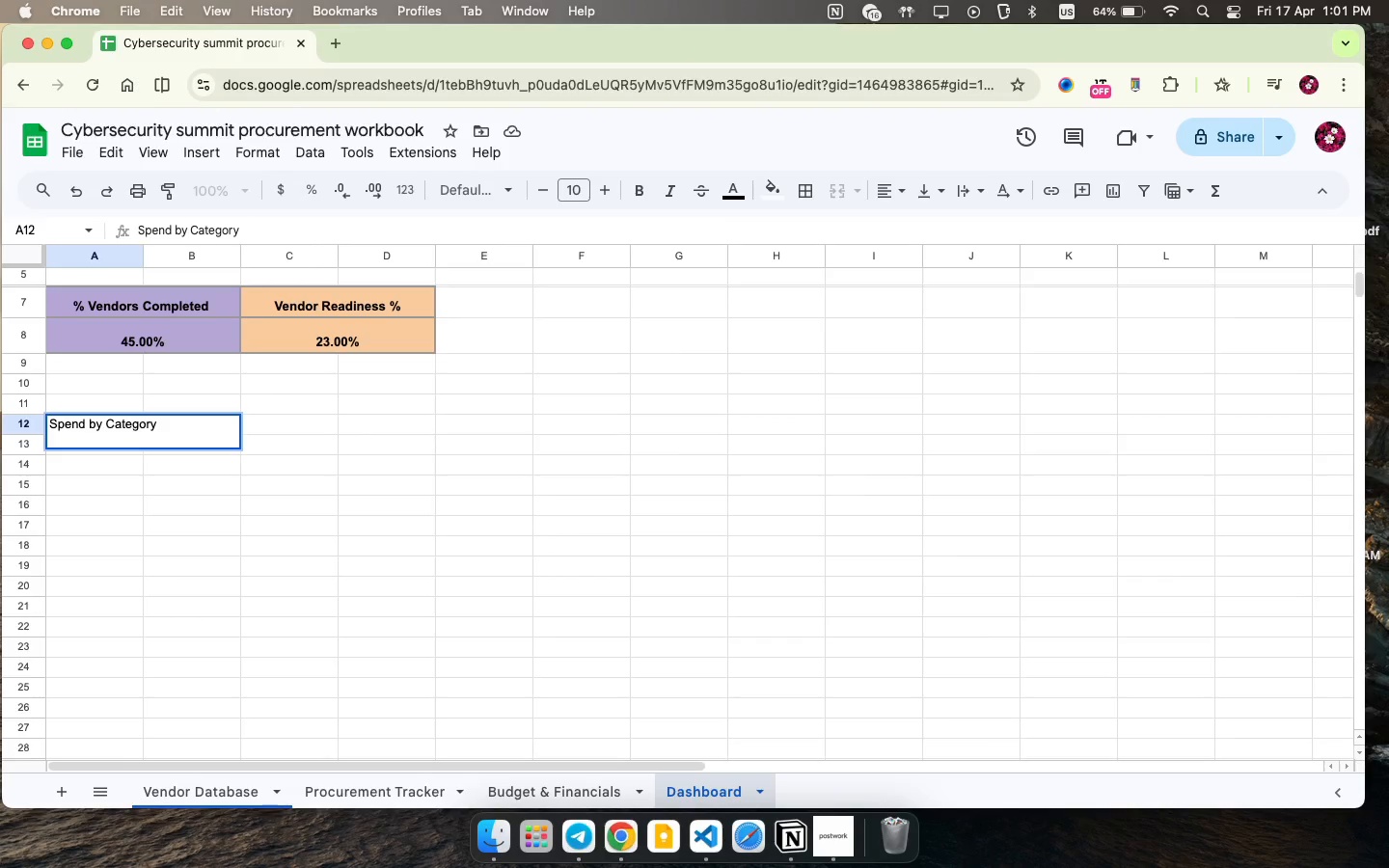 
key(ArrowDown)
 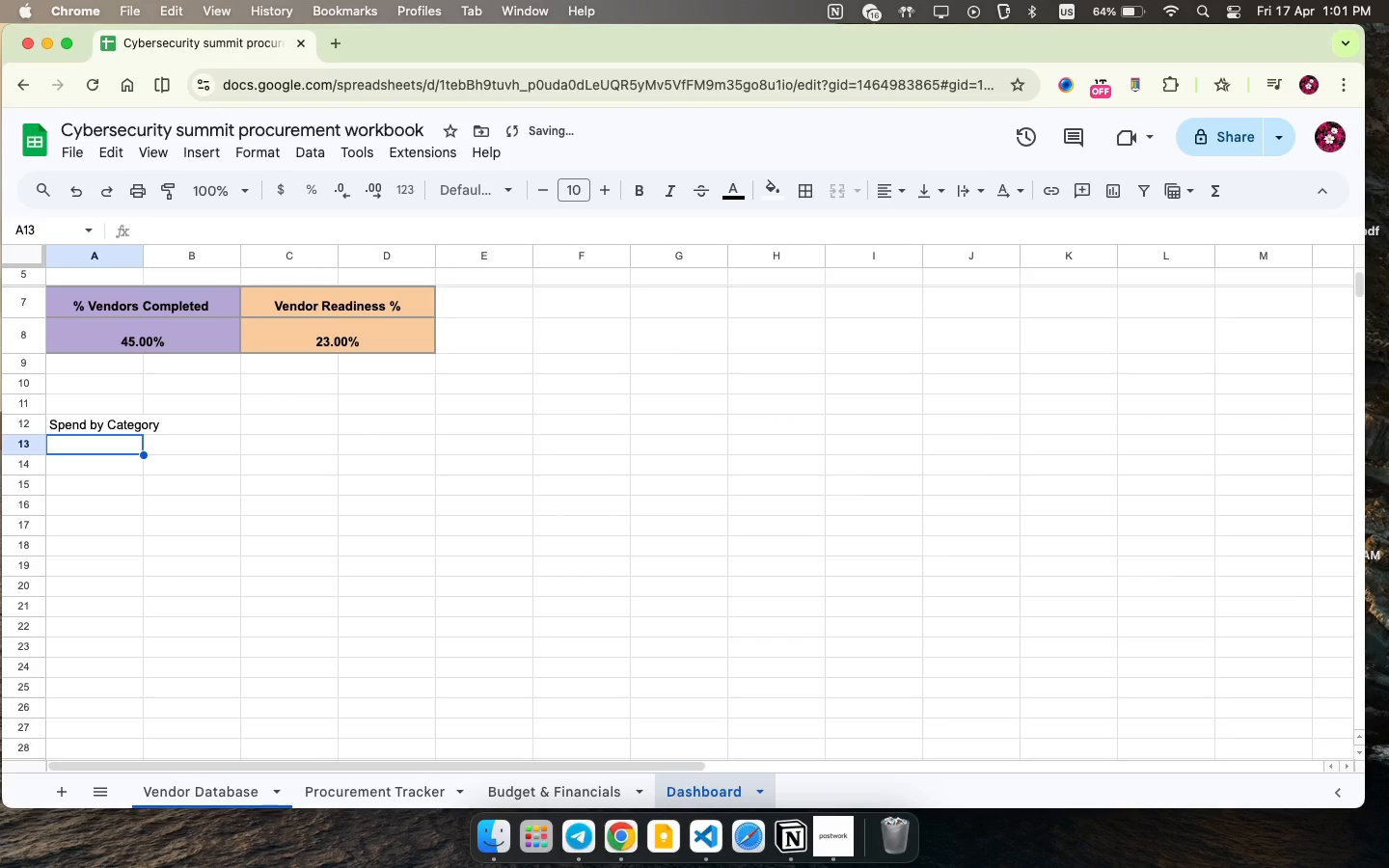 
key(I)
 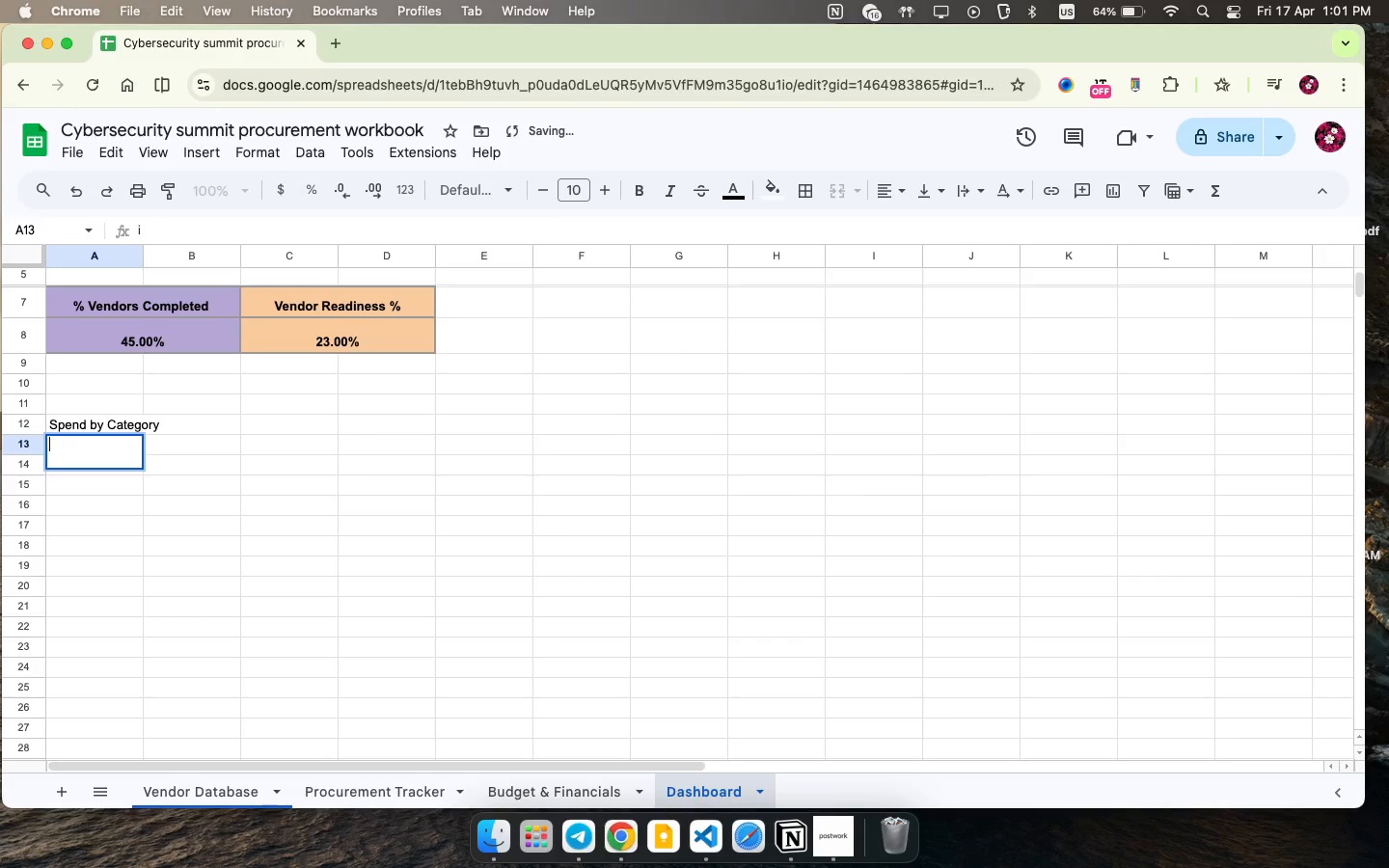 
key(Backspace)
 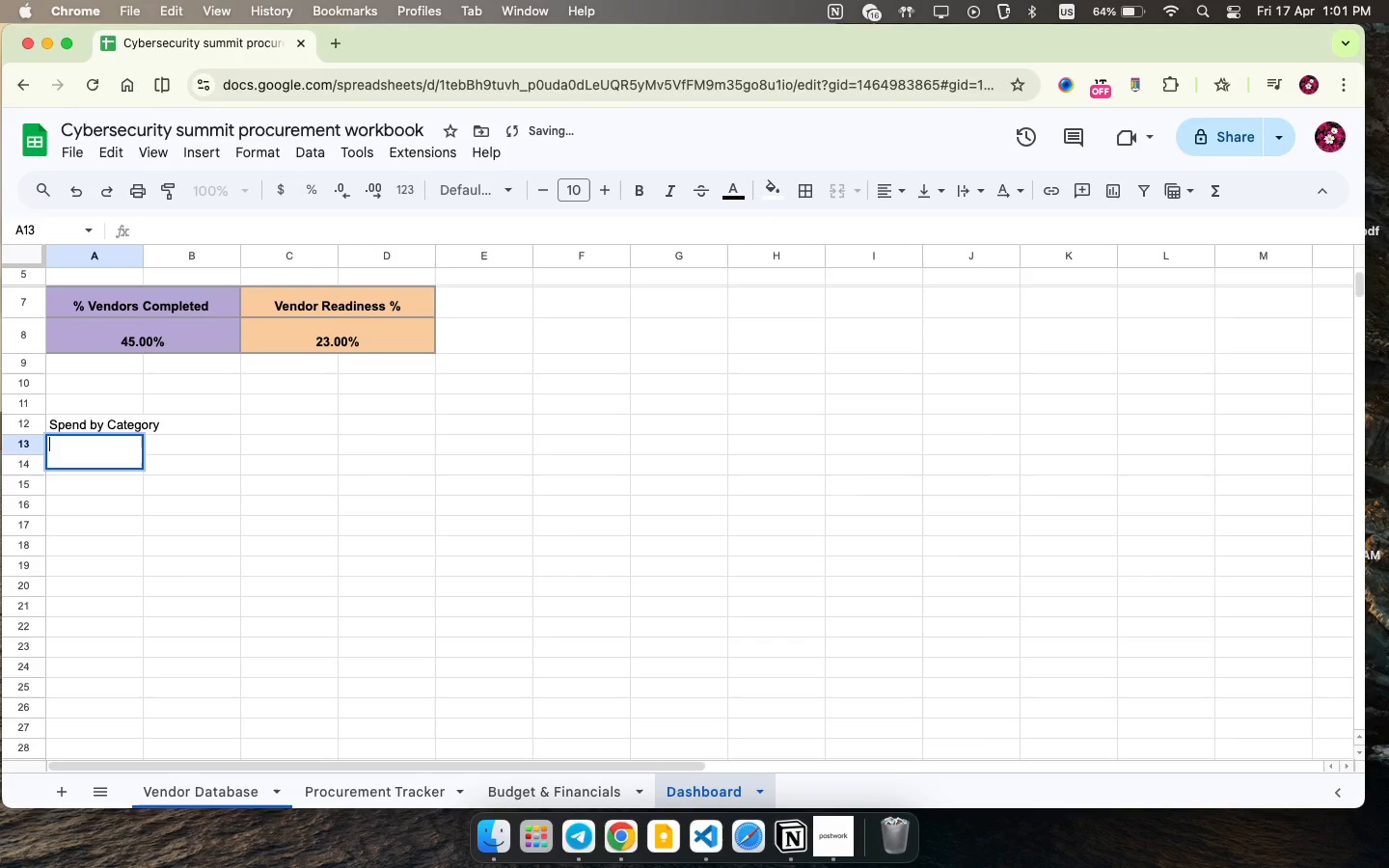 
key(CapsLock)
 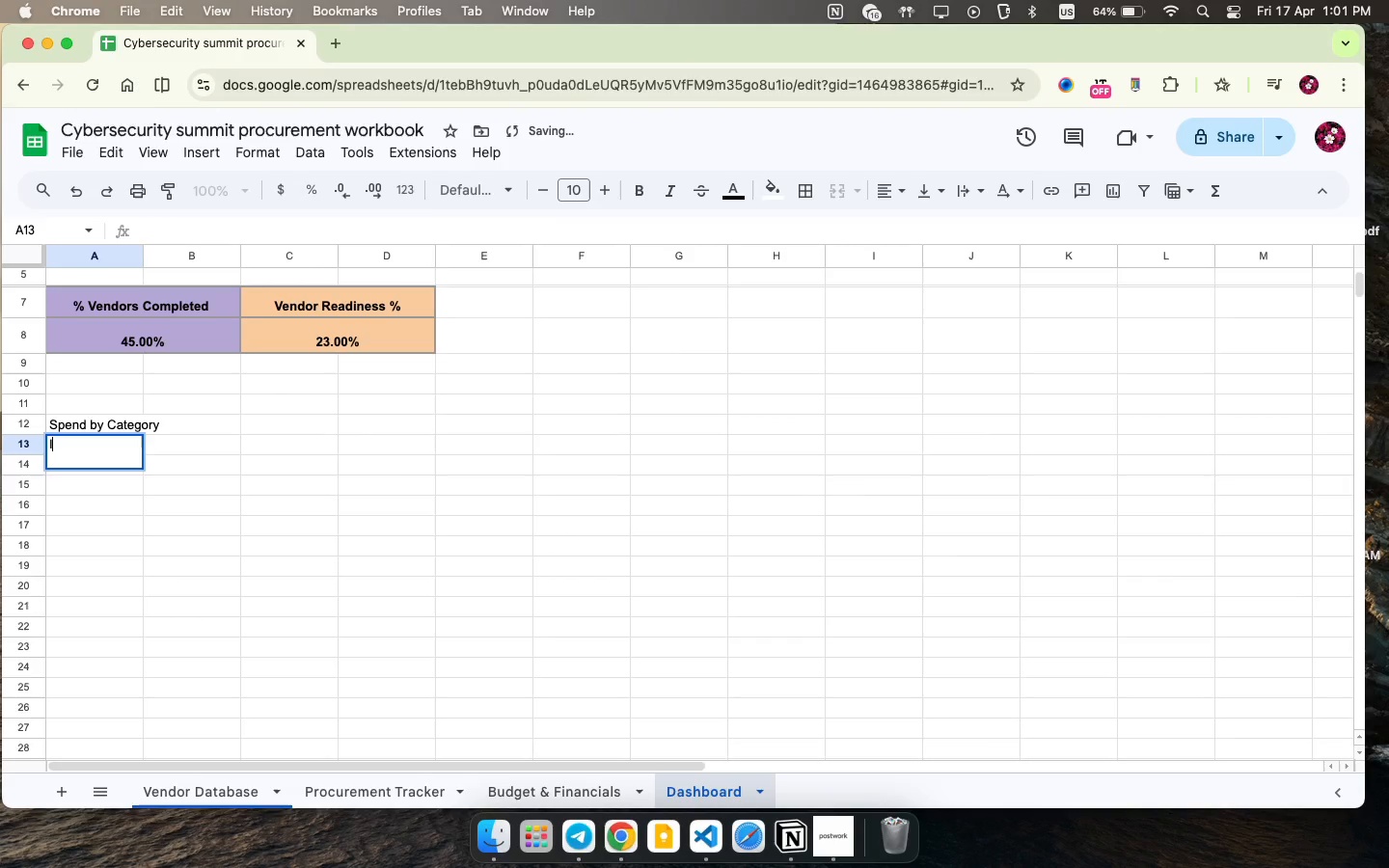 
key(I)
 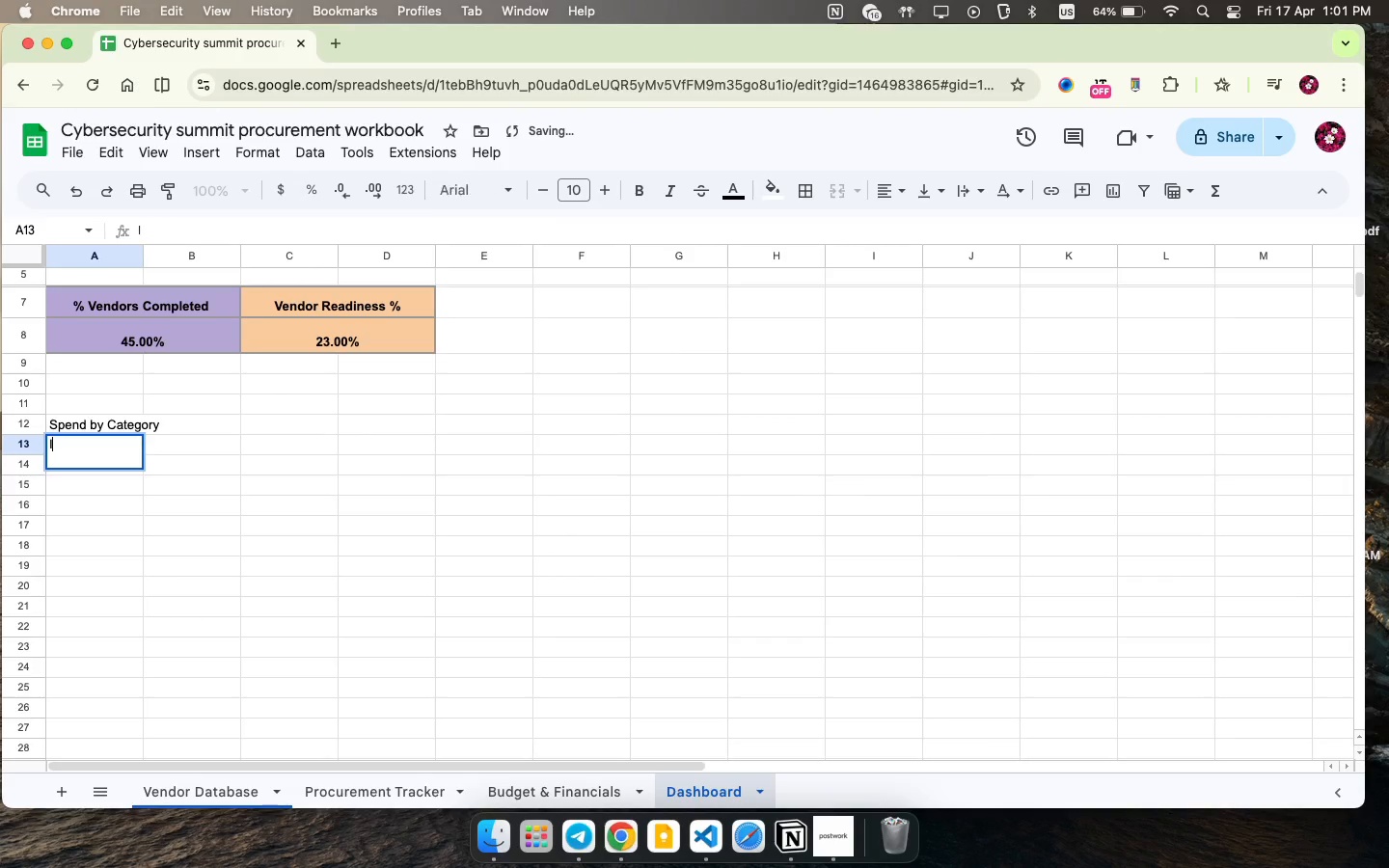 
key(CapsLock)
 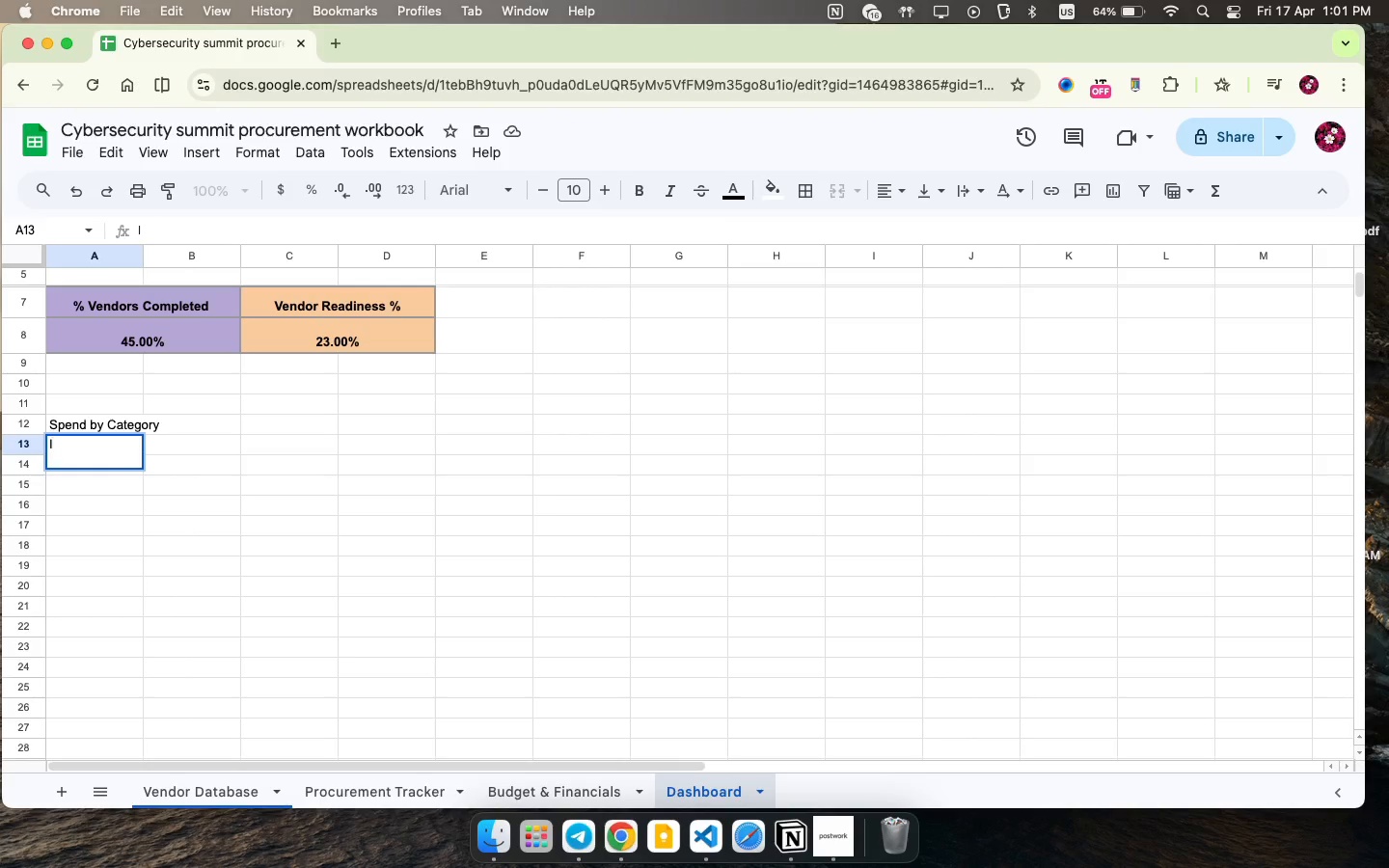 
key(Backspace)
 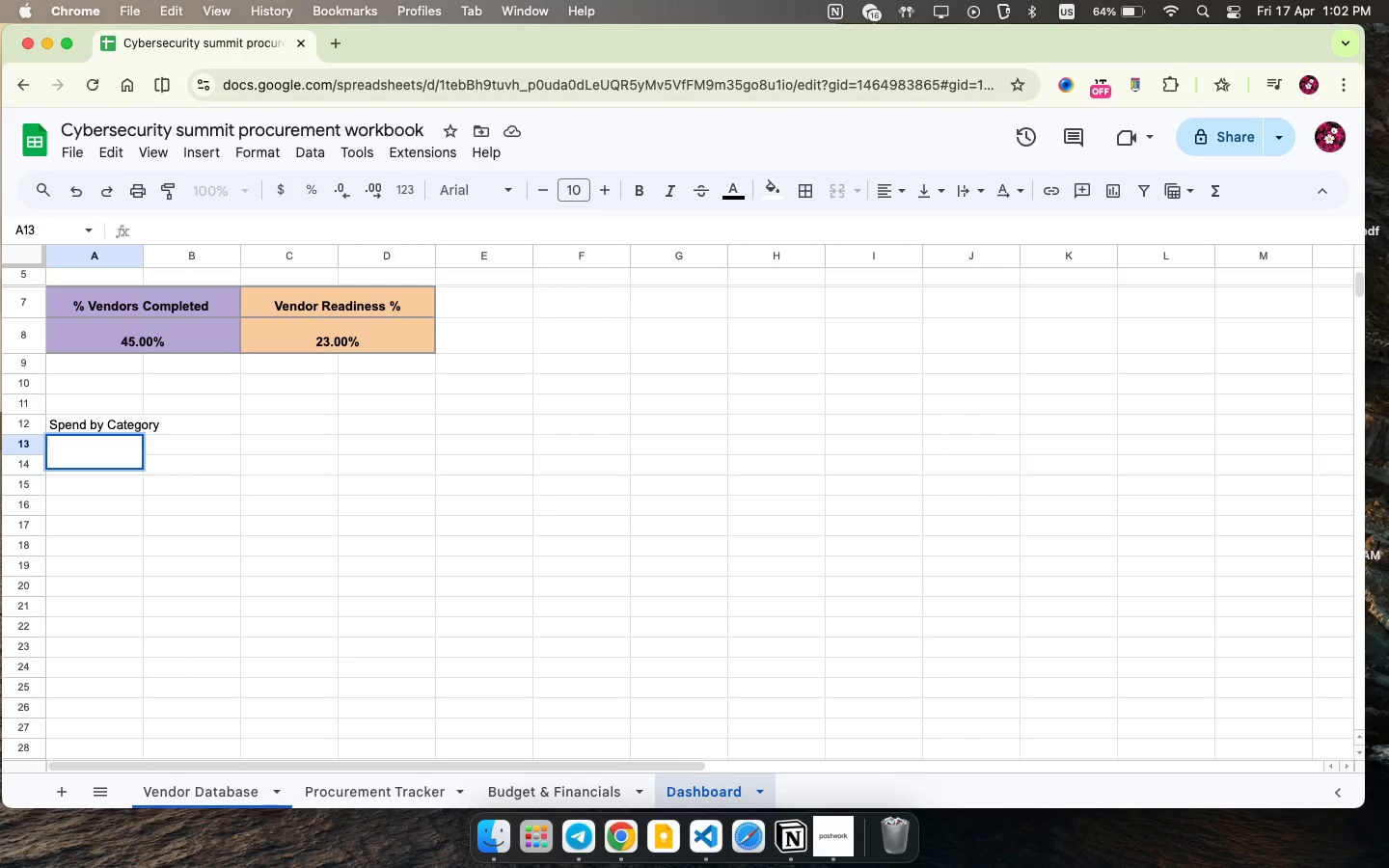 
key(Equal)
 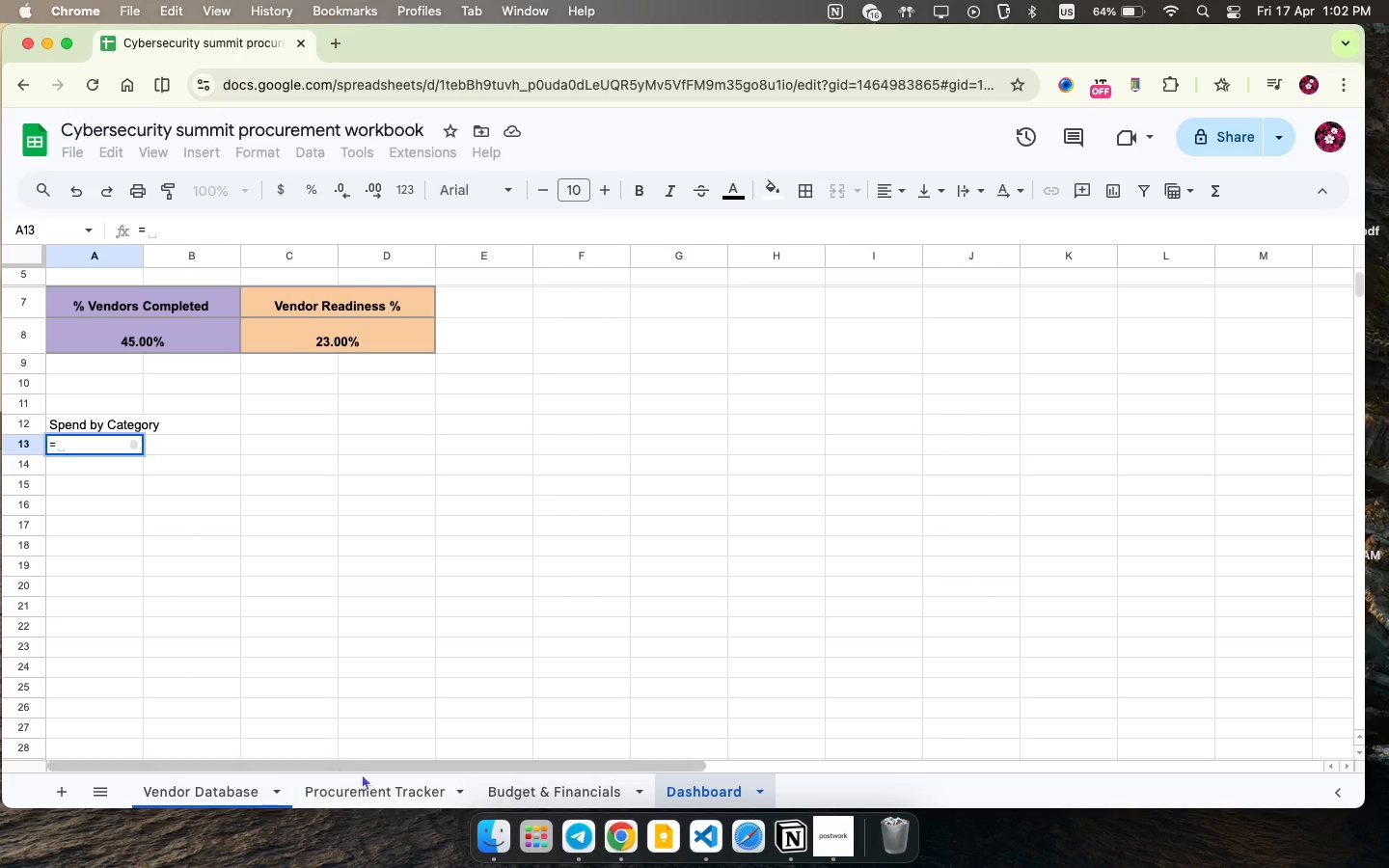 
left_click([532, 800])
 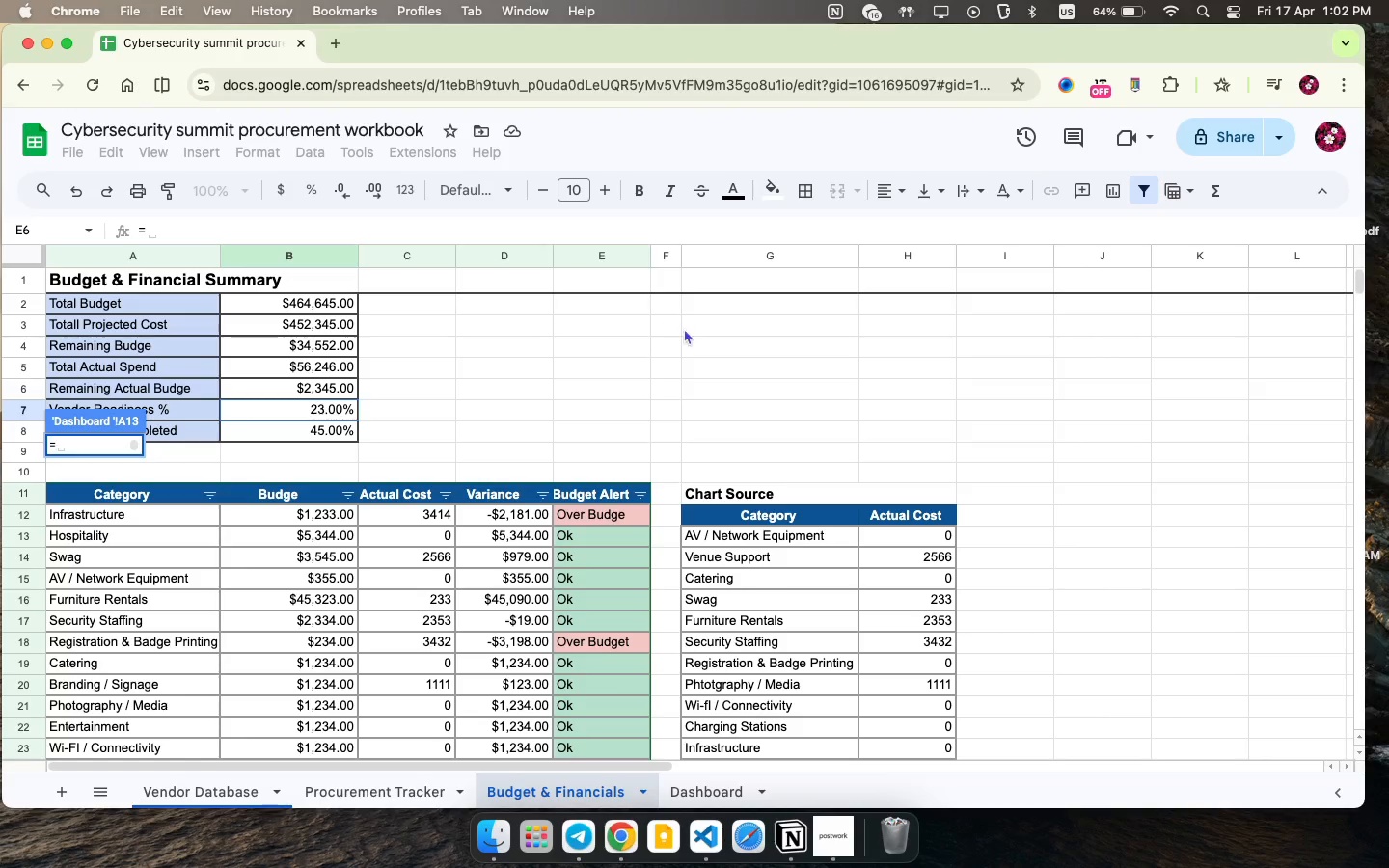 
scroll: coordinate [775, 581], scroll_direction: down, amount: 6.0
 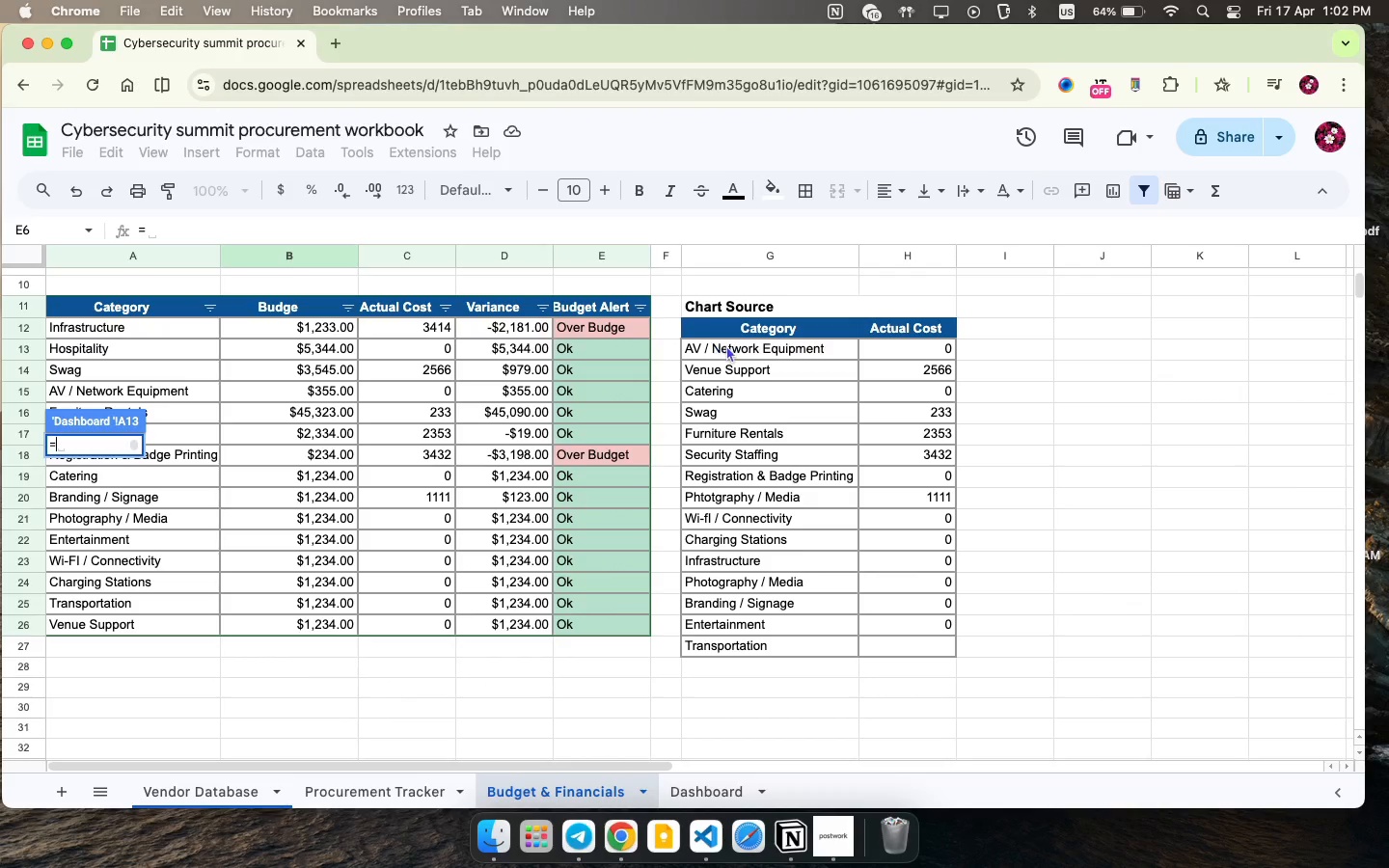 
left_click_drag(start_coordinate=[762, 346], to_coordinate=[778, 649])
 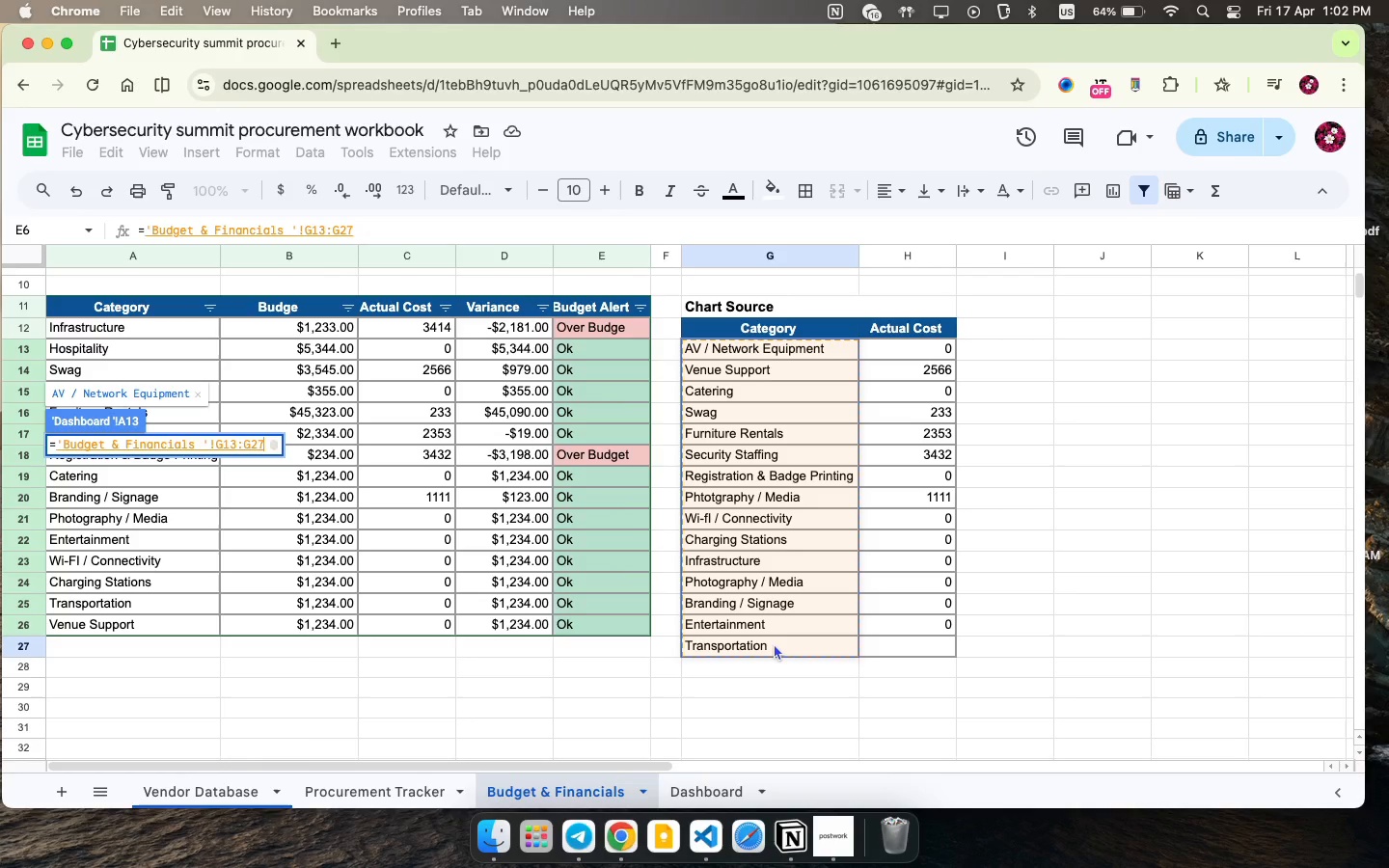 
key(Enter)
 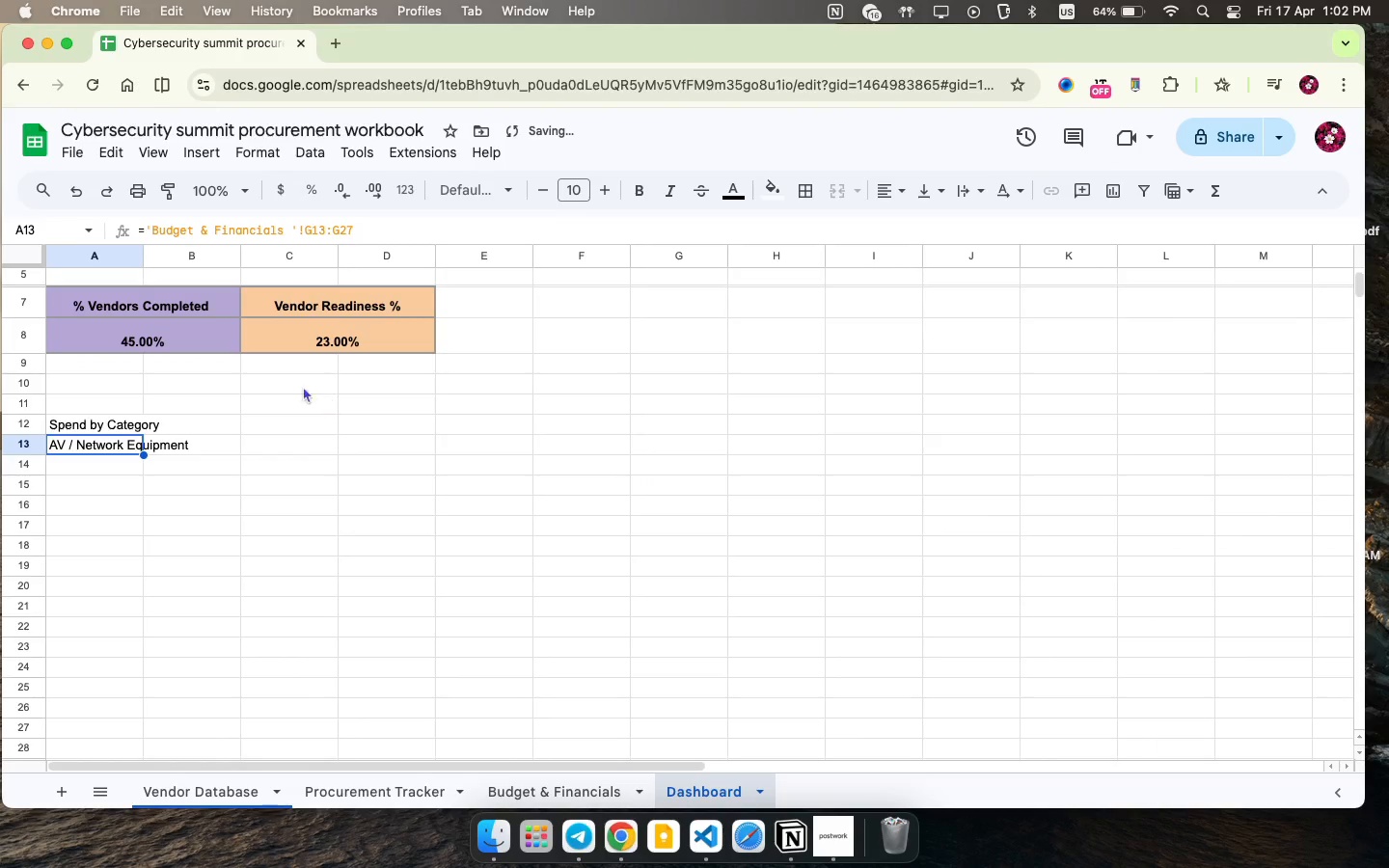 
left_click_drag(start_coordinate=[137, 256], to_coordinate=[187, 261])
 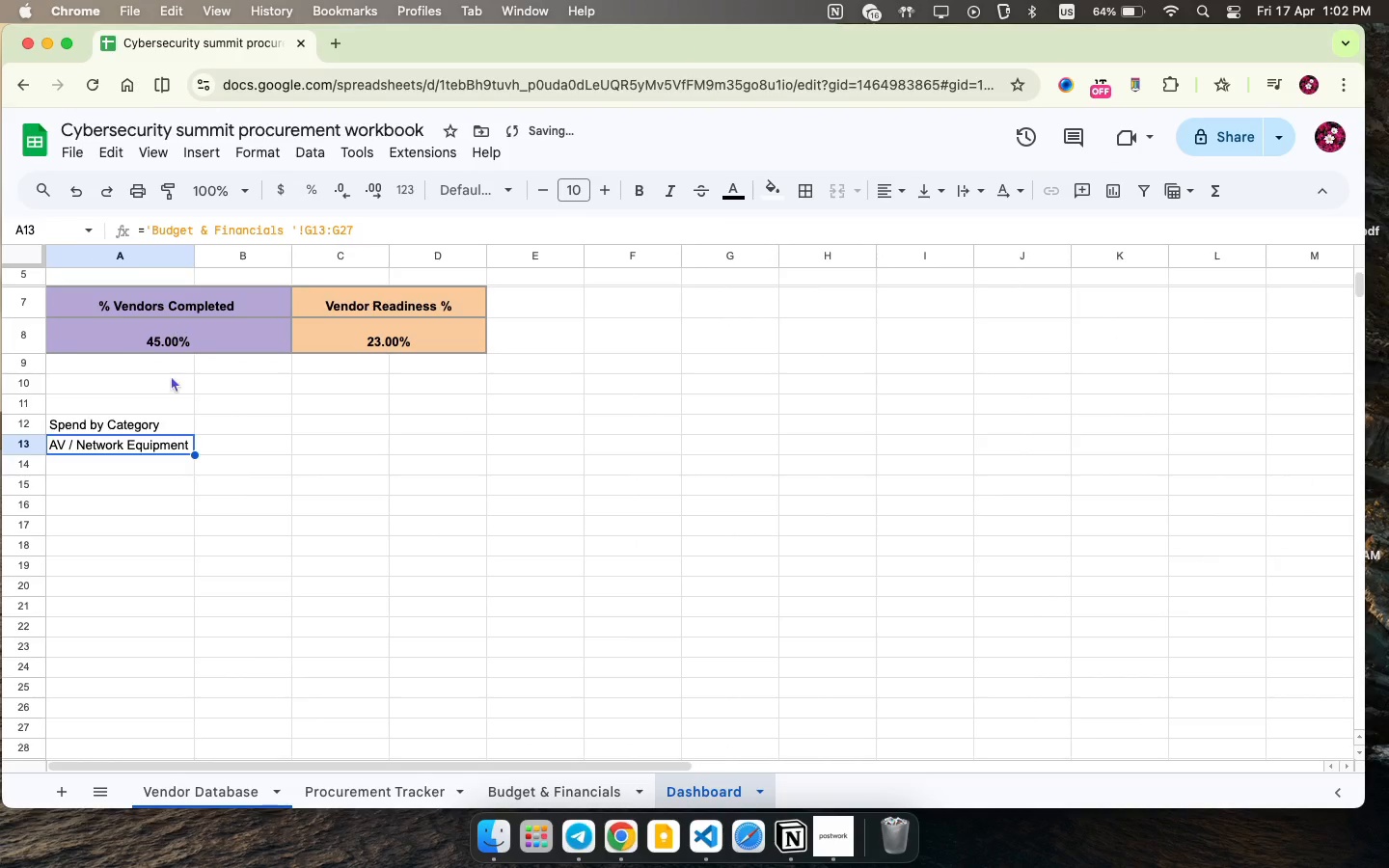 
scroll: coordinate [151, 448], scroll_direction: down, amount: 3.0
 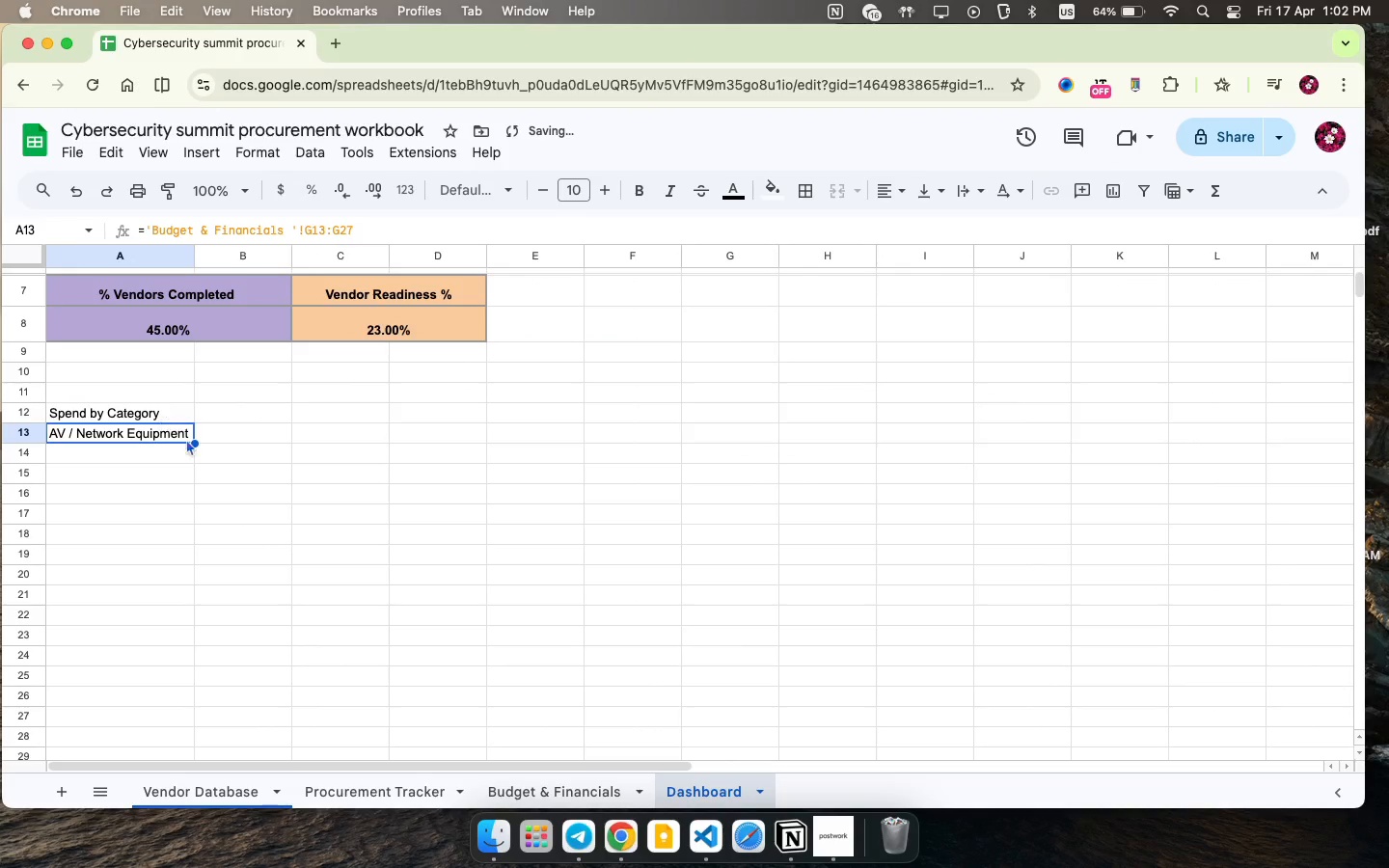 
left_click_drag(start_coordinate=[192, 442], to_coordinate=[161, 773])
 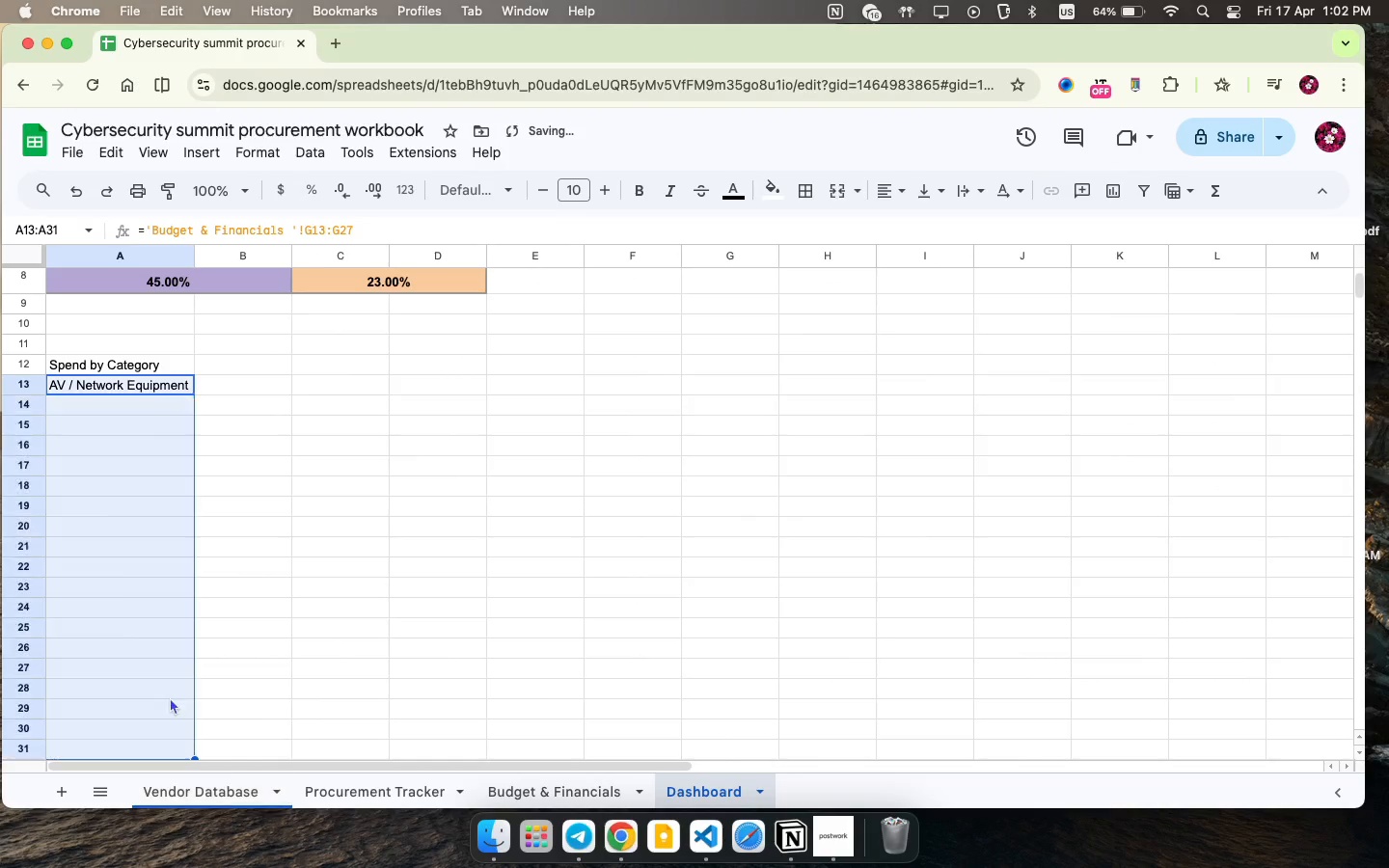 
scroll: coordinate [185, 570], scroll_direction: down, amount: 1.0
 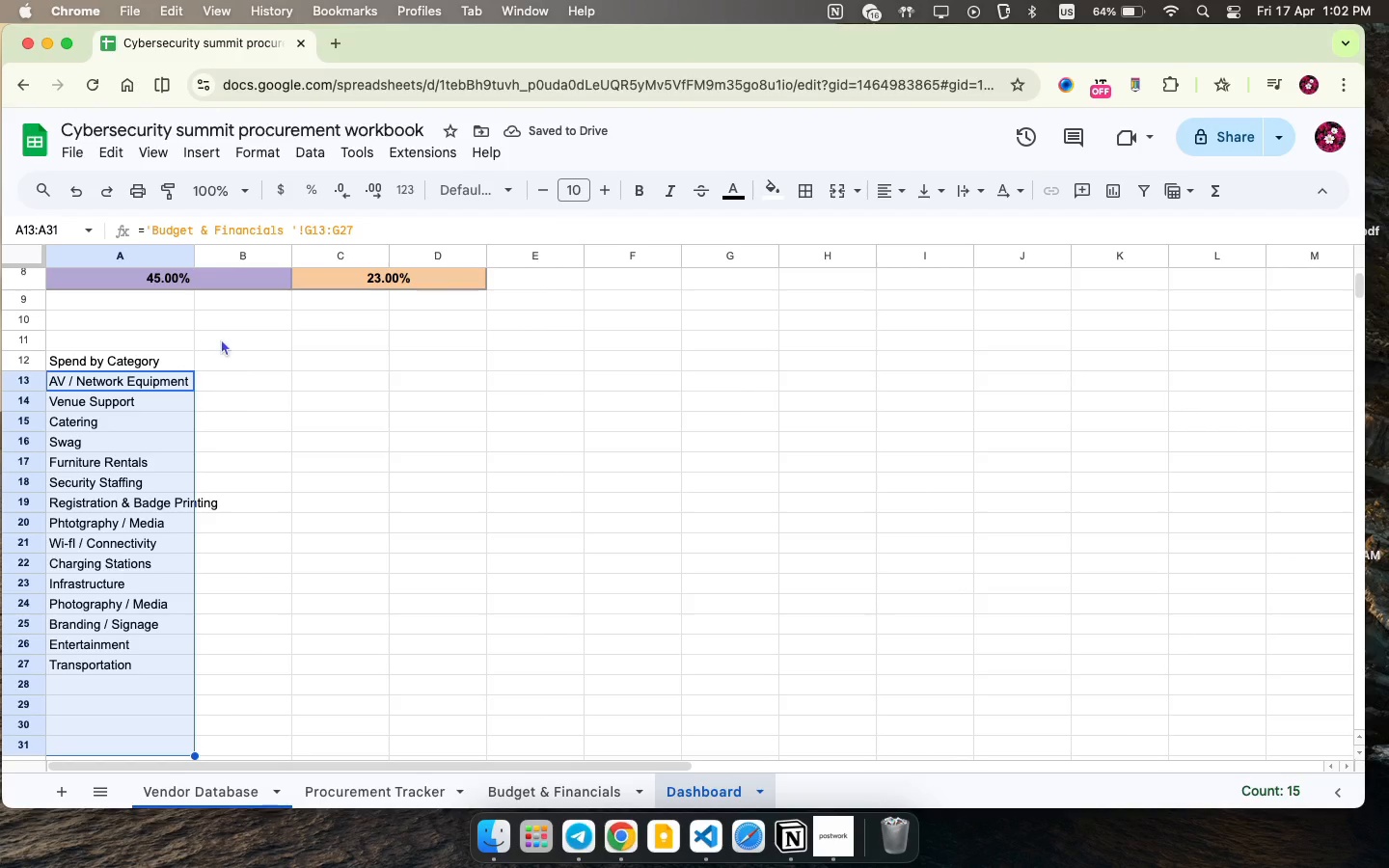 
wait(7.15)
 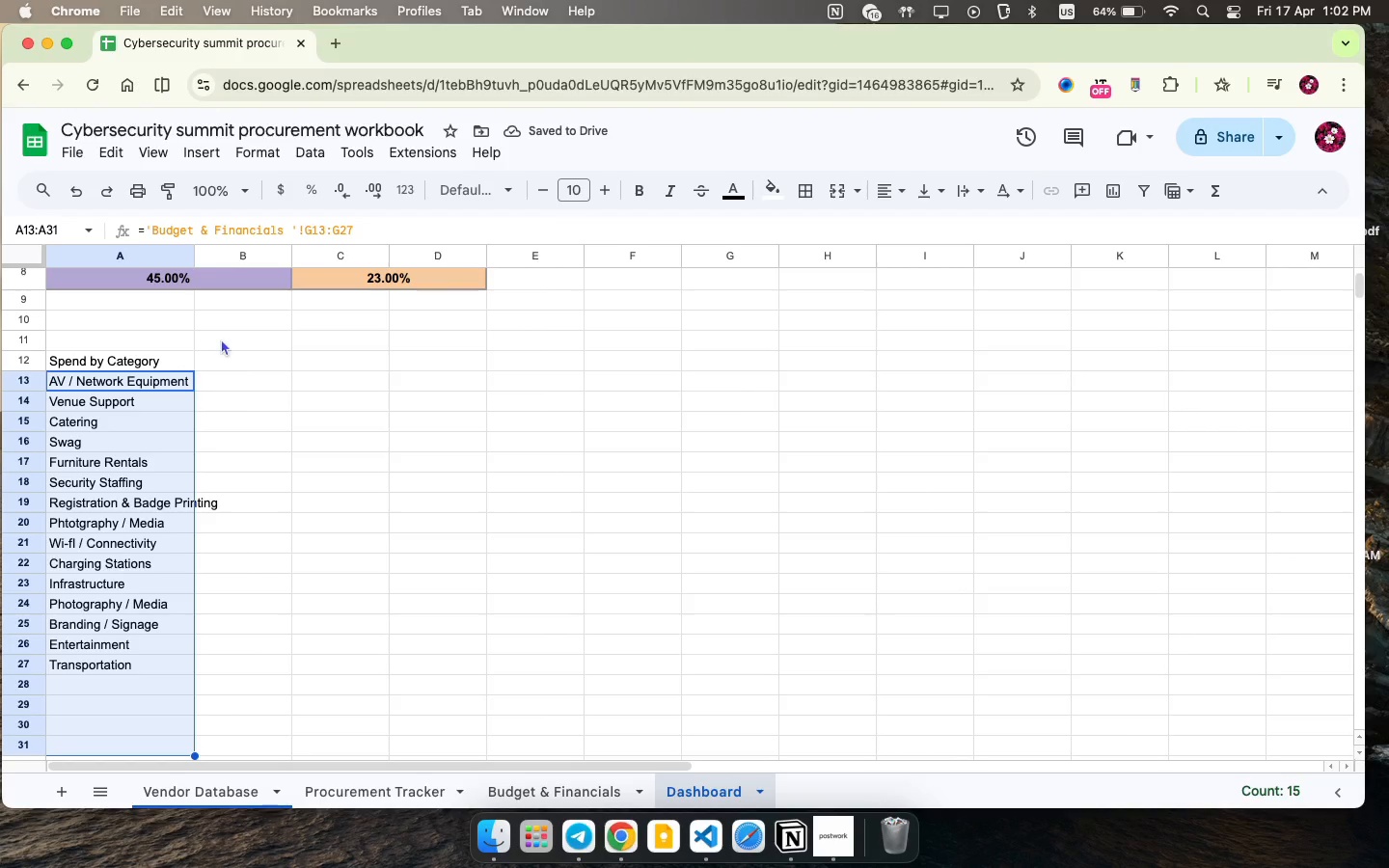 
key(Equal)
 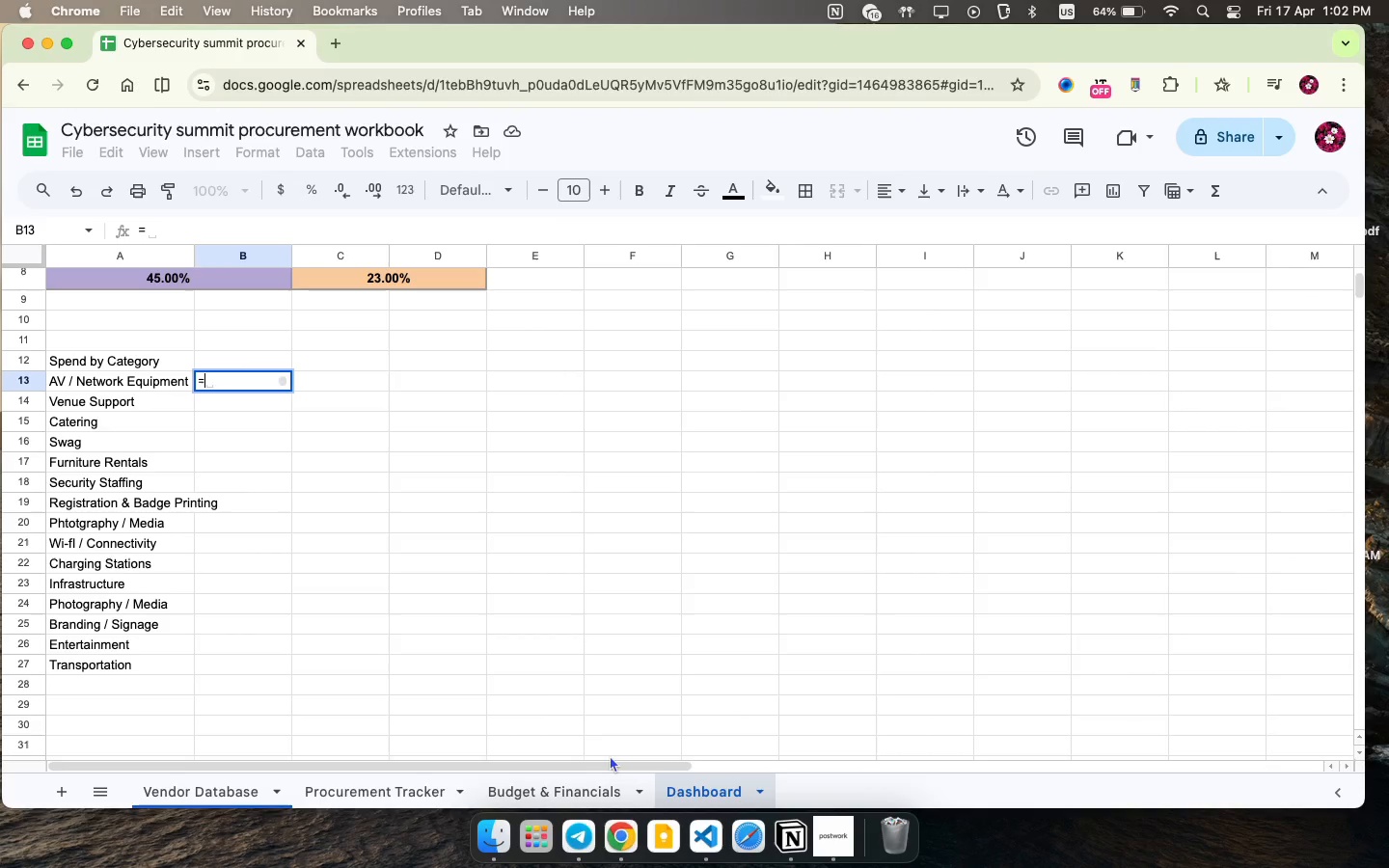 
left_click([590, 789])
 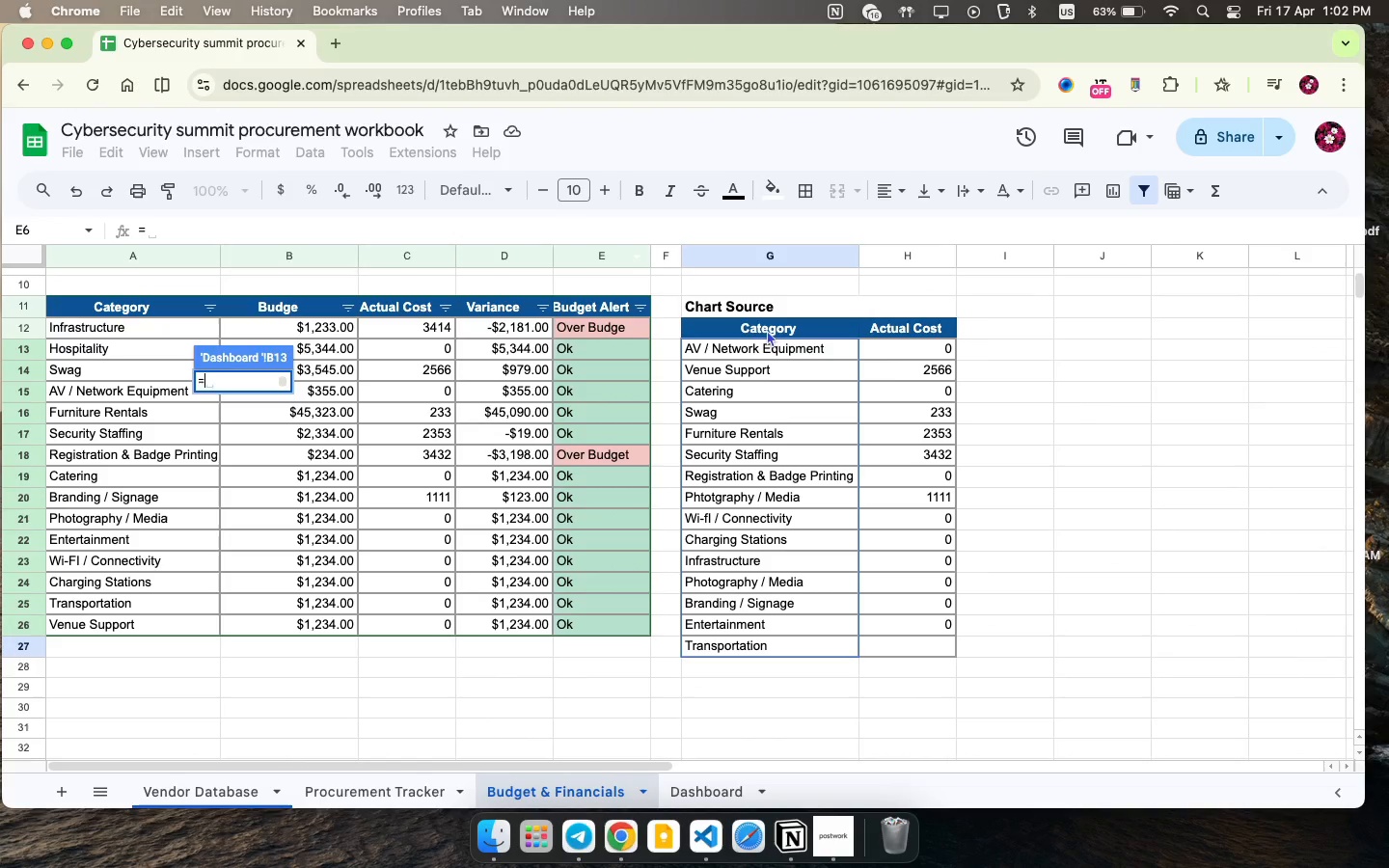 
left_click_drag(start_coordinate=[915, 347], to_coordinate=[918, 641])
 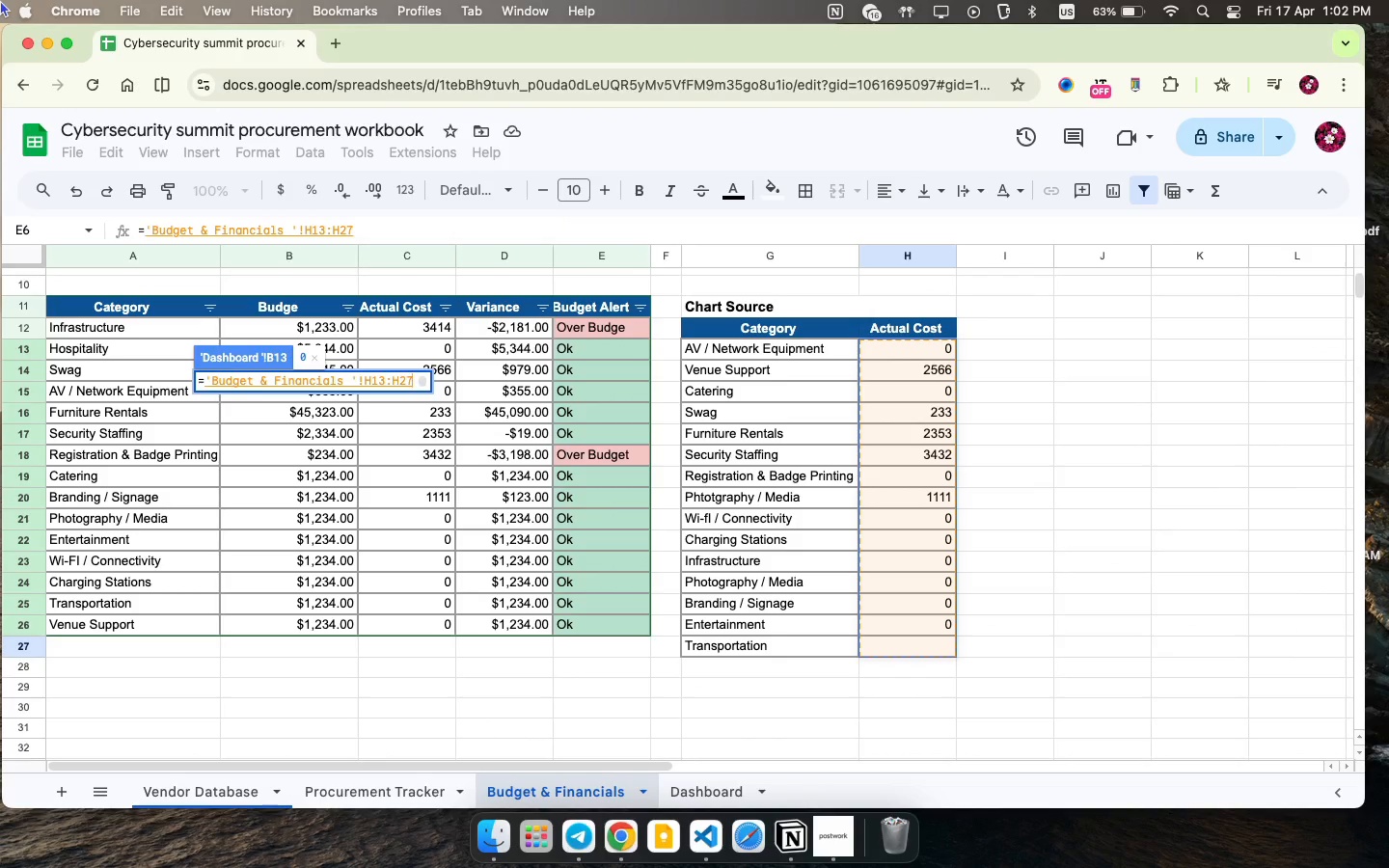 
key(Enter)
 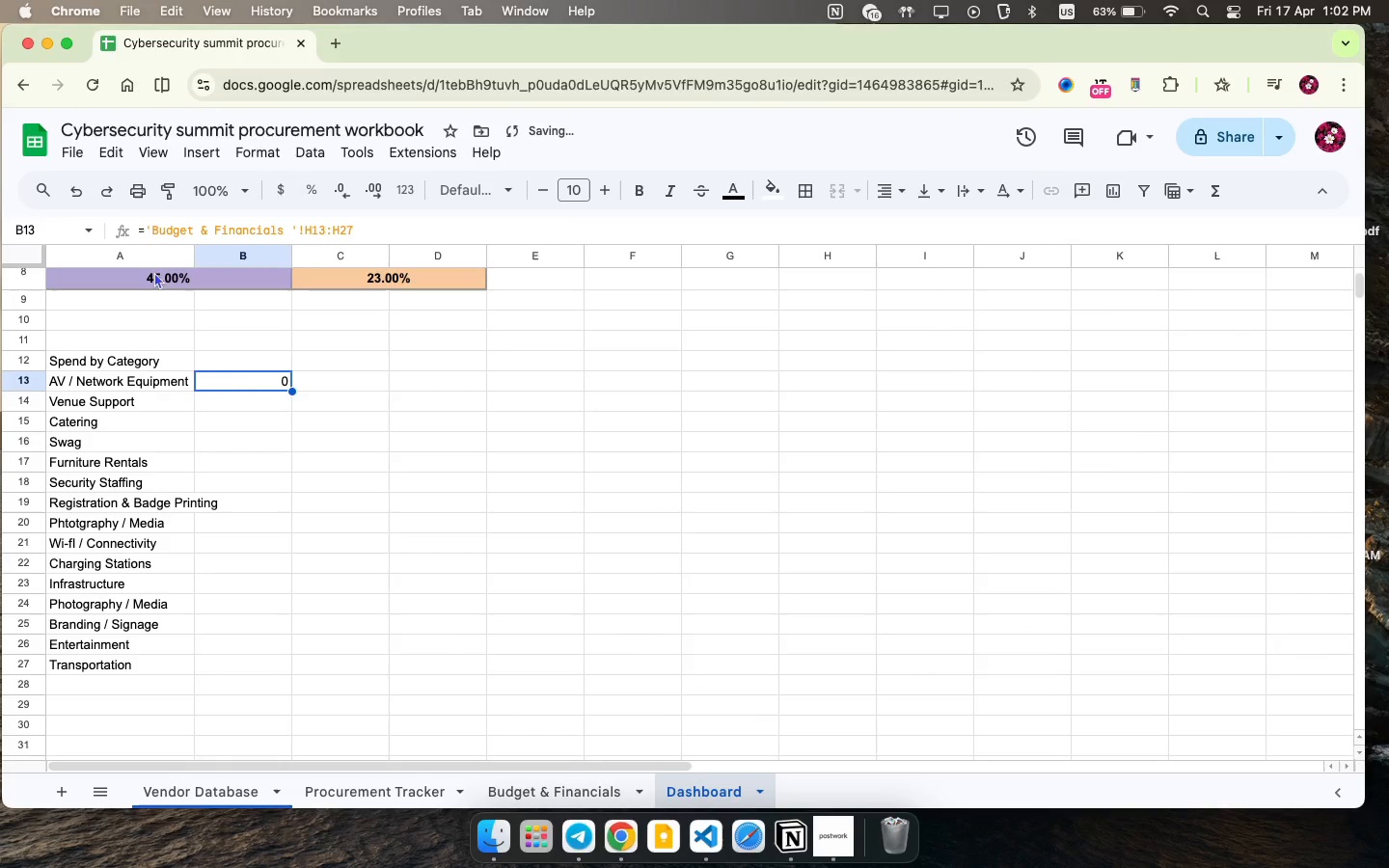 
left_click_drag(start_coordinate=[291, 386], to_coordinate=[212, 667])
 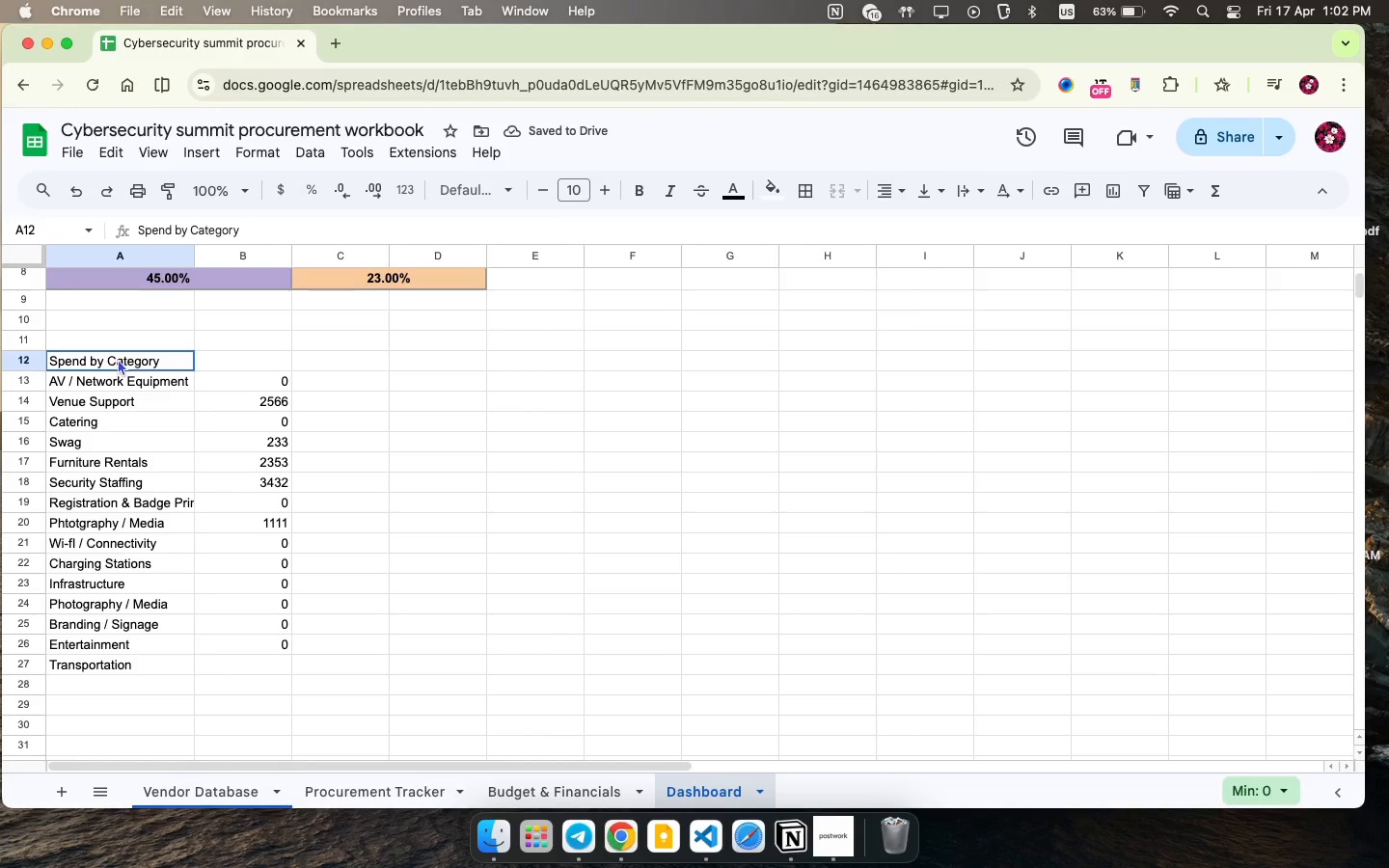 
wait(5.35)
 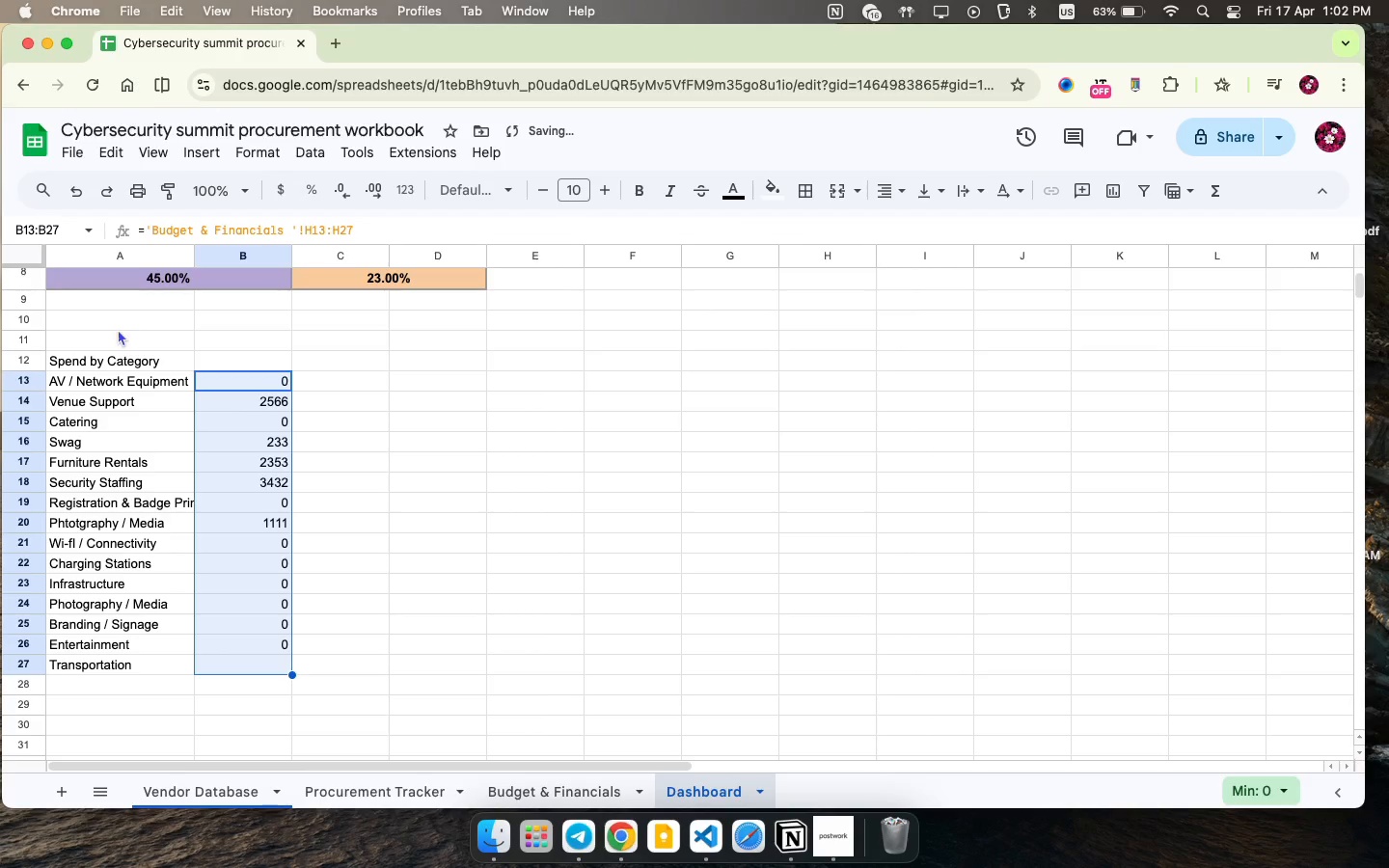 
left_click_drag(start_coordinate=[640, 210], to_coordinate=[635, 203])
 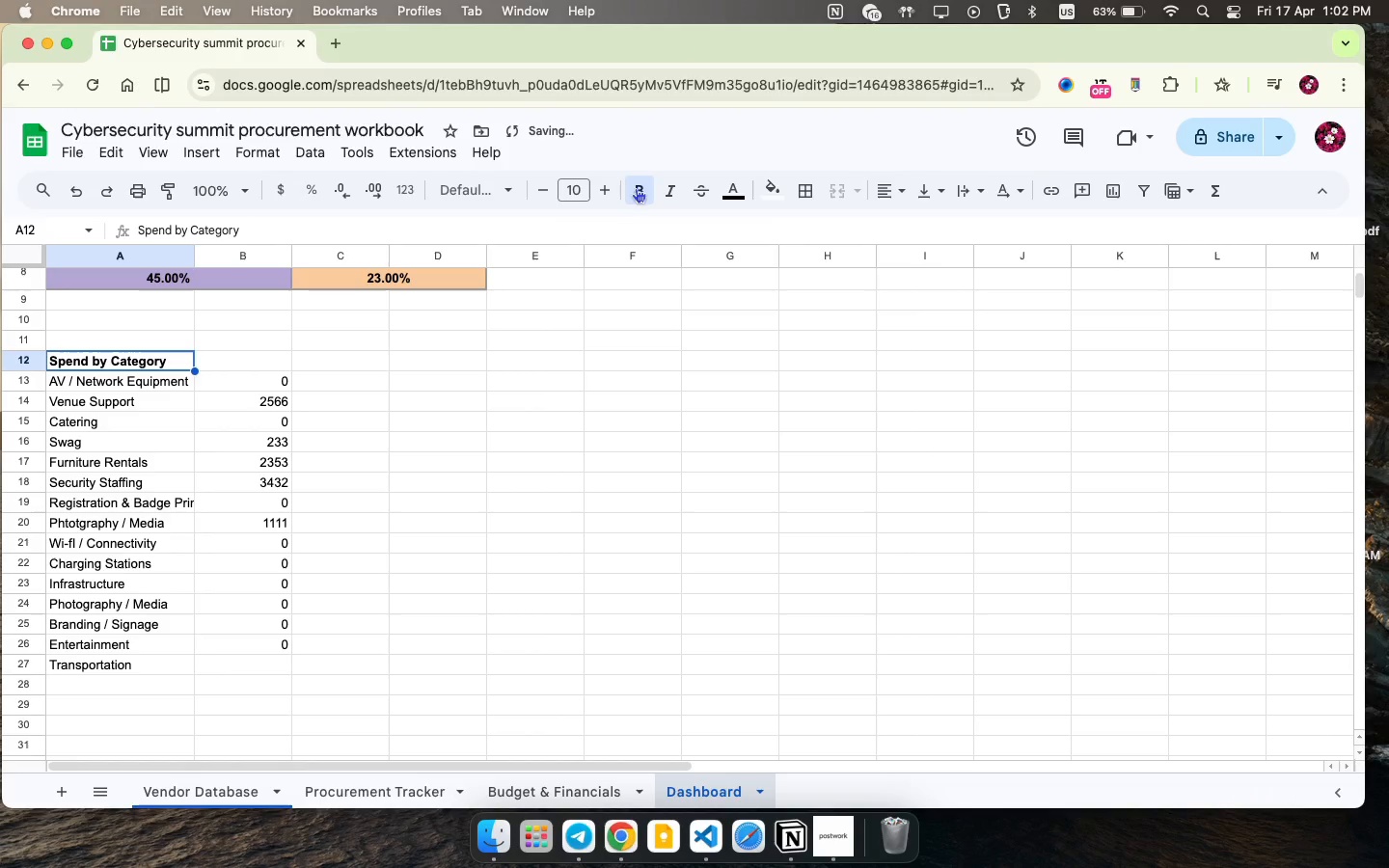 
double_click([602, 188])
 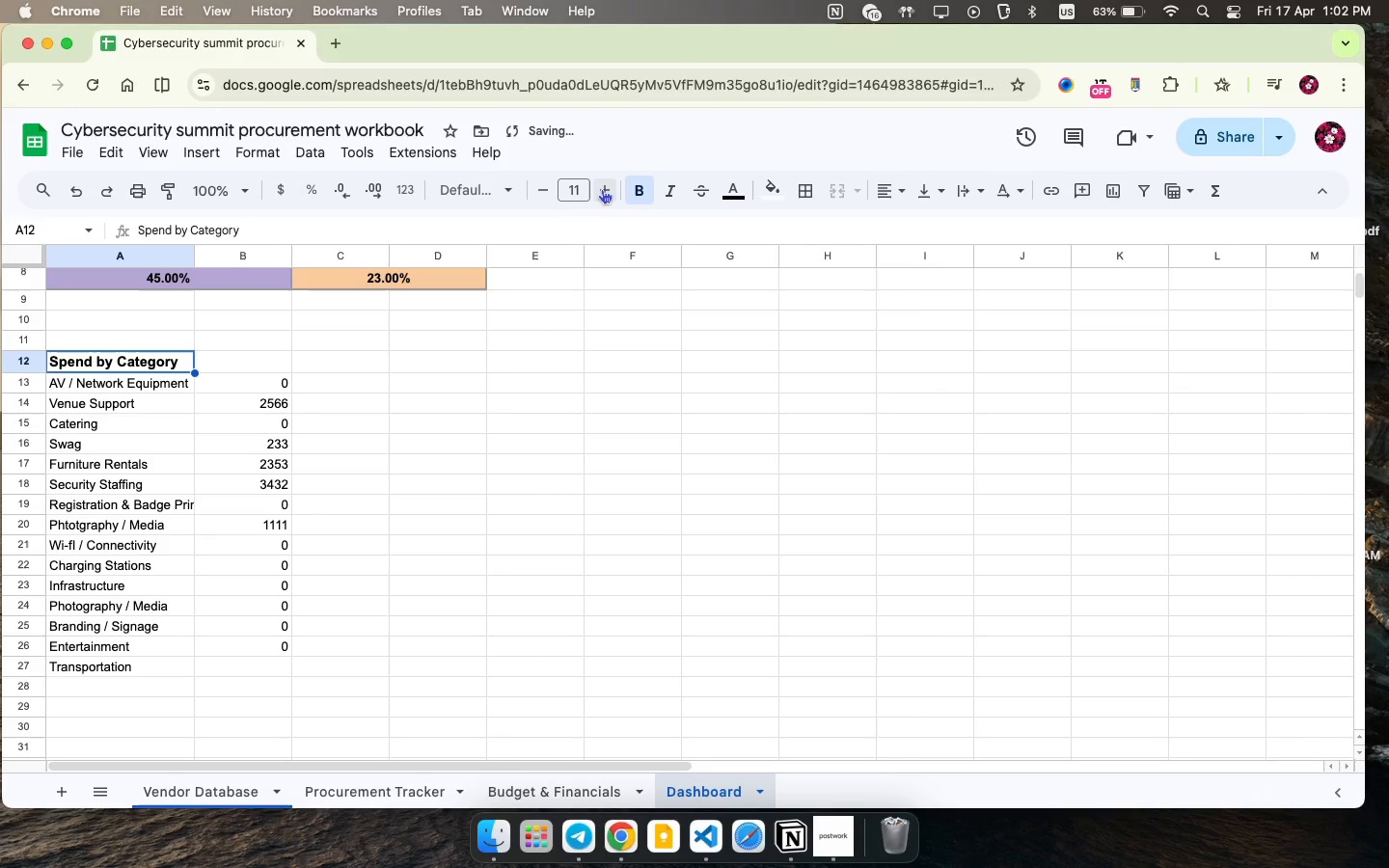 
left_click([601, 188])
 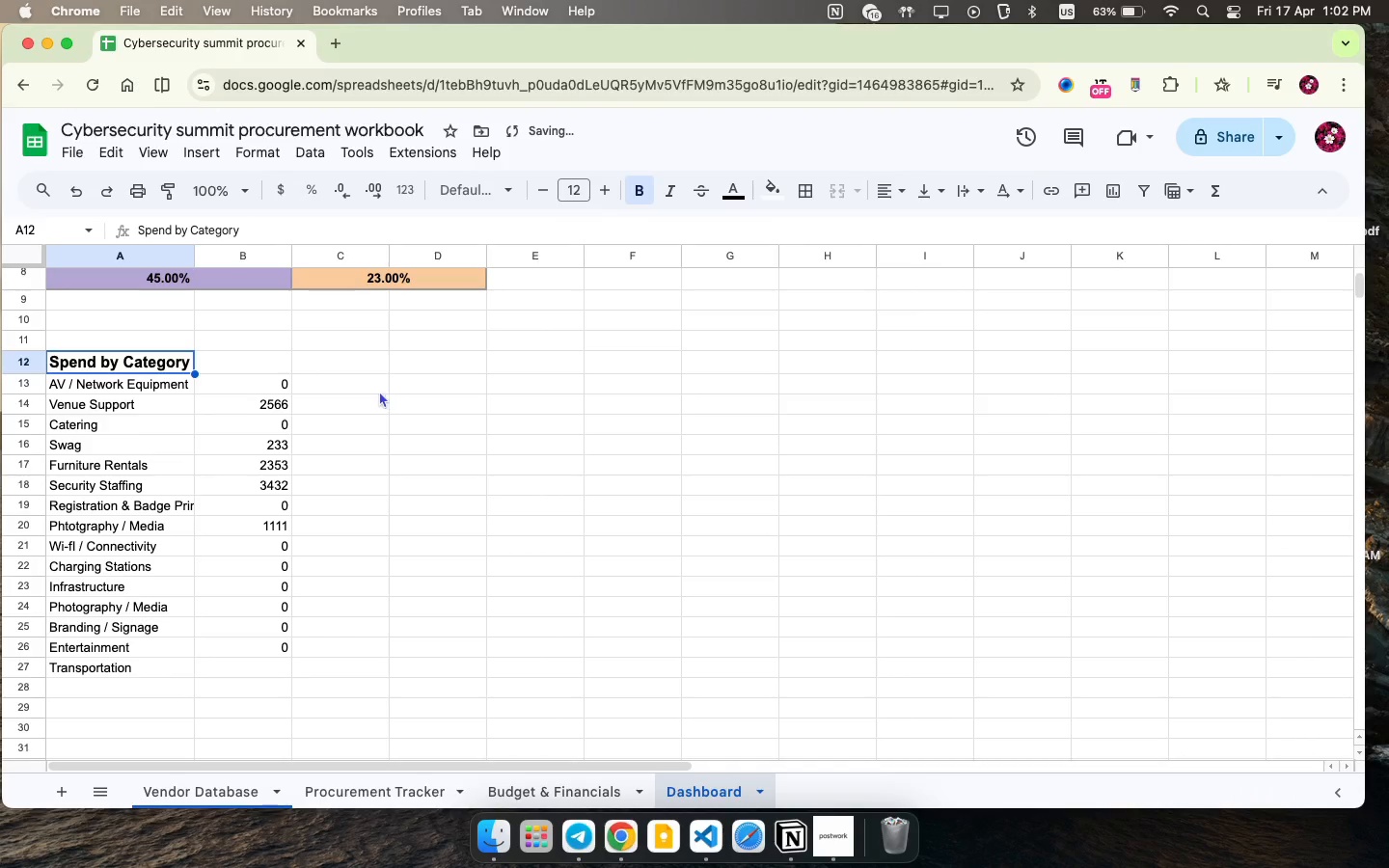 
left_click_drag(start_coordinate=[136, 383], to_coordinate=[279, 665])
 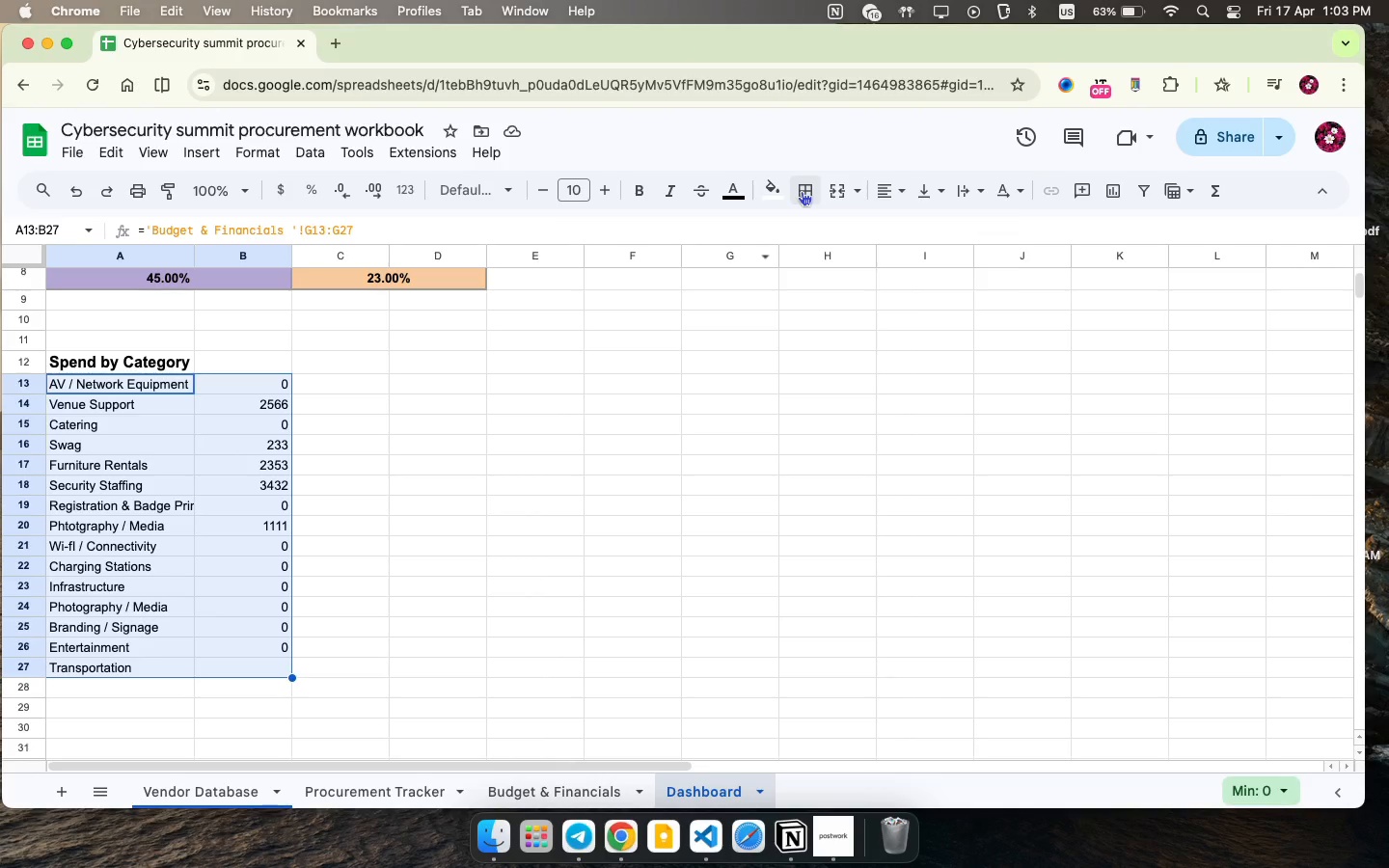 
left_click([816, 234])
 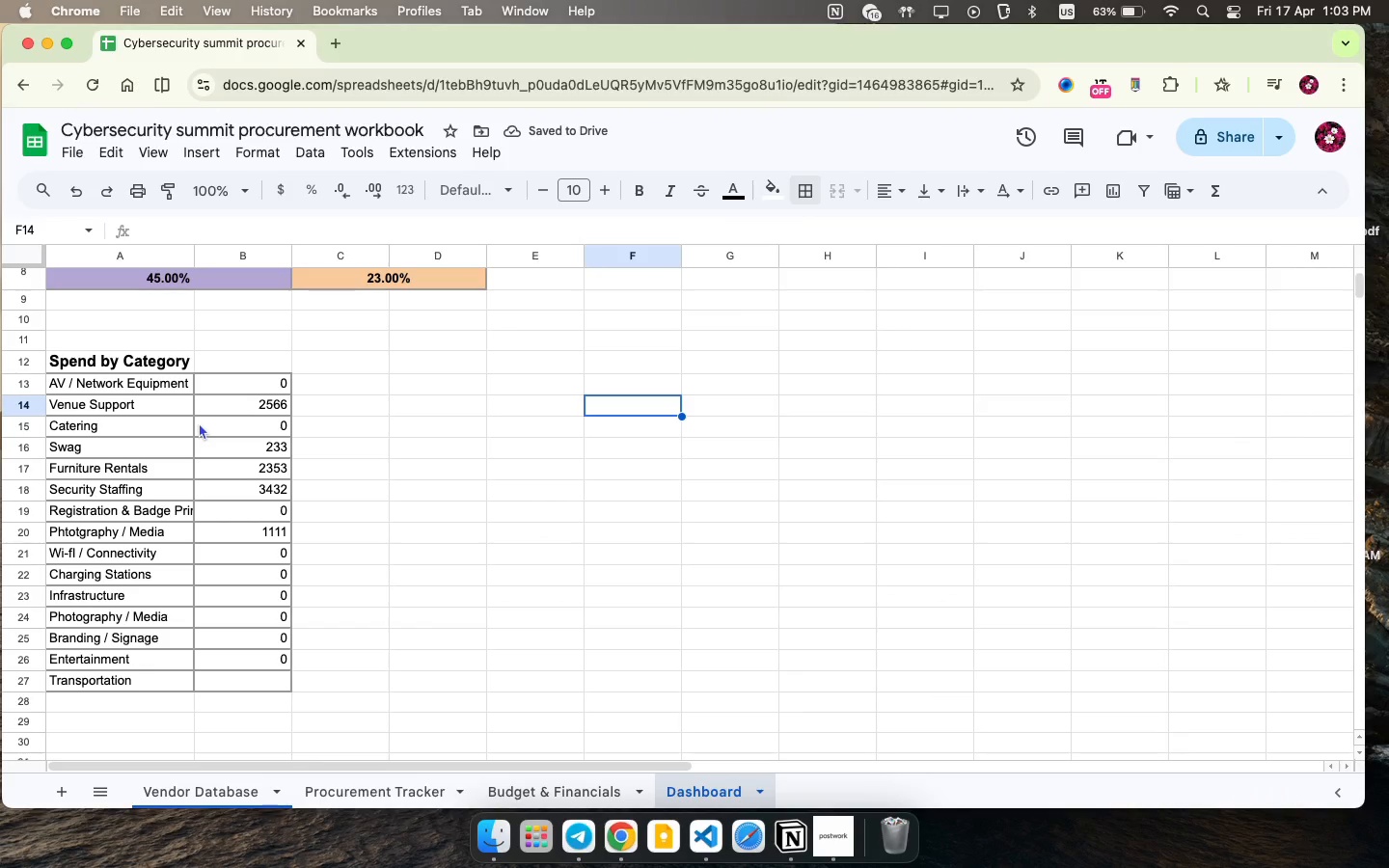 
wait(9.74)
 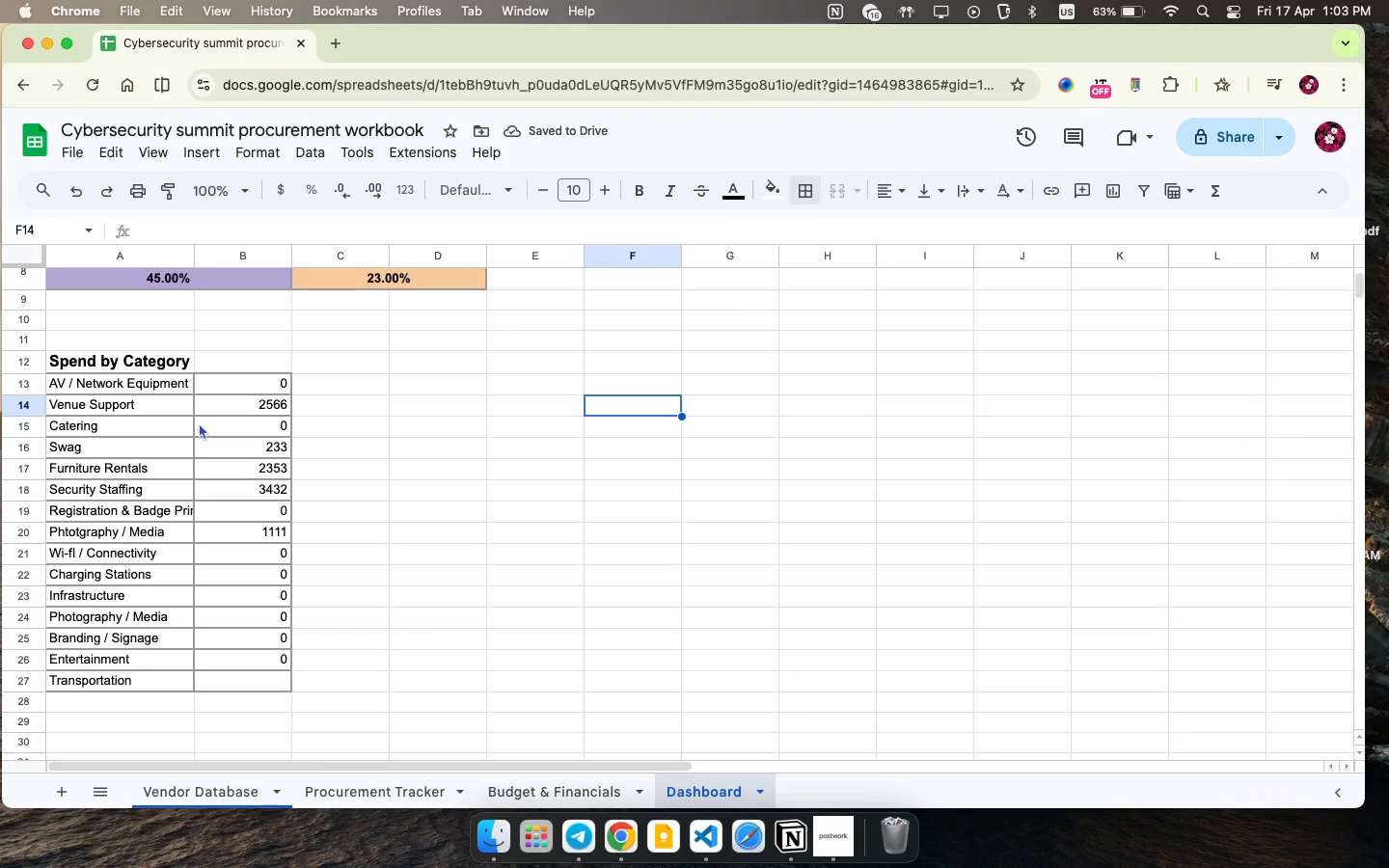 
left_click_drag(start_coordinate=[153, 383], to_coordinate=[279, 683])